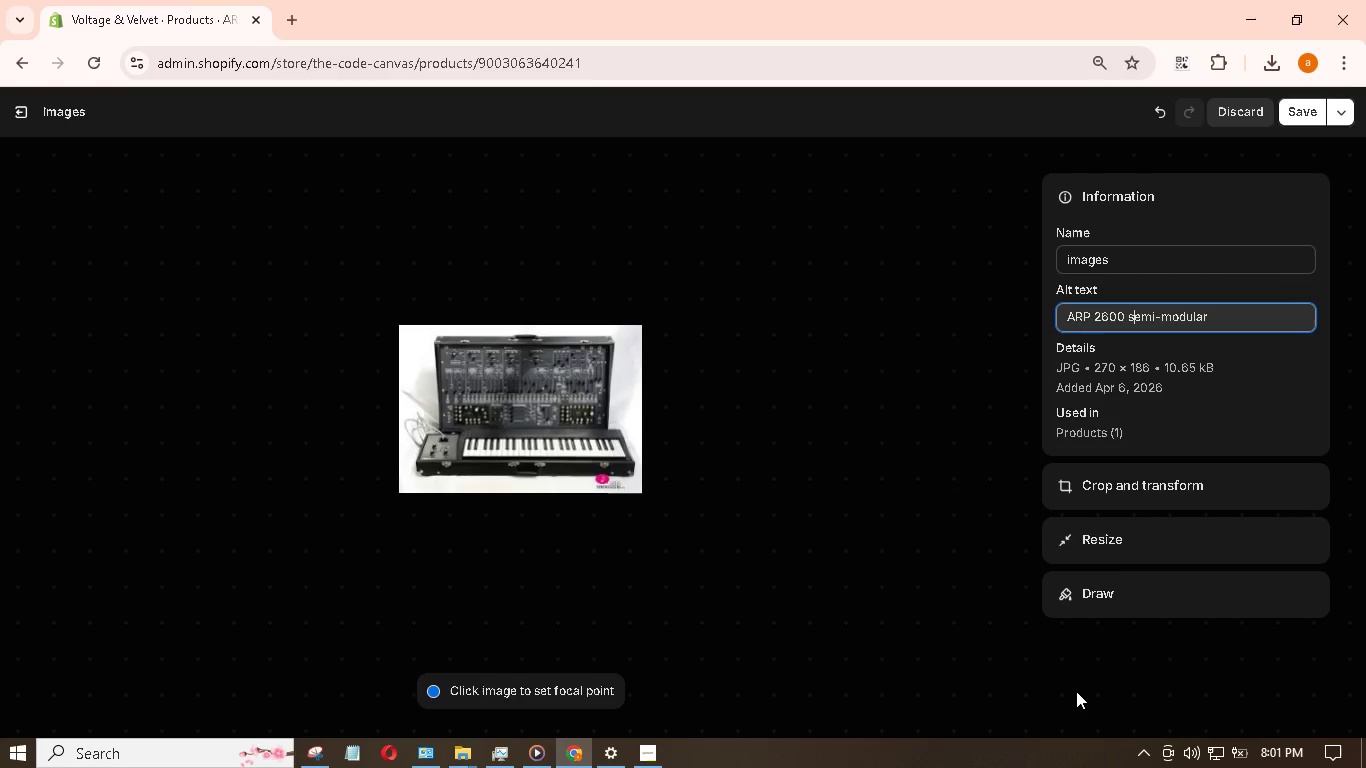 
key(ArrowLeft)
 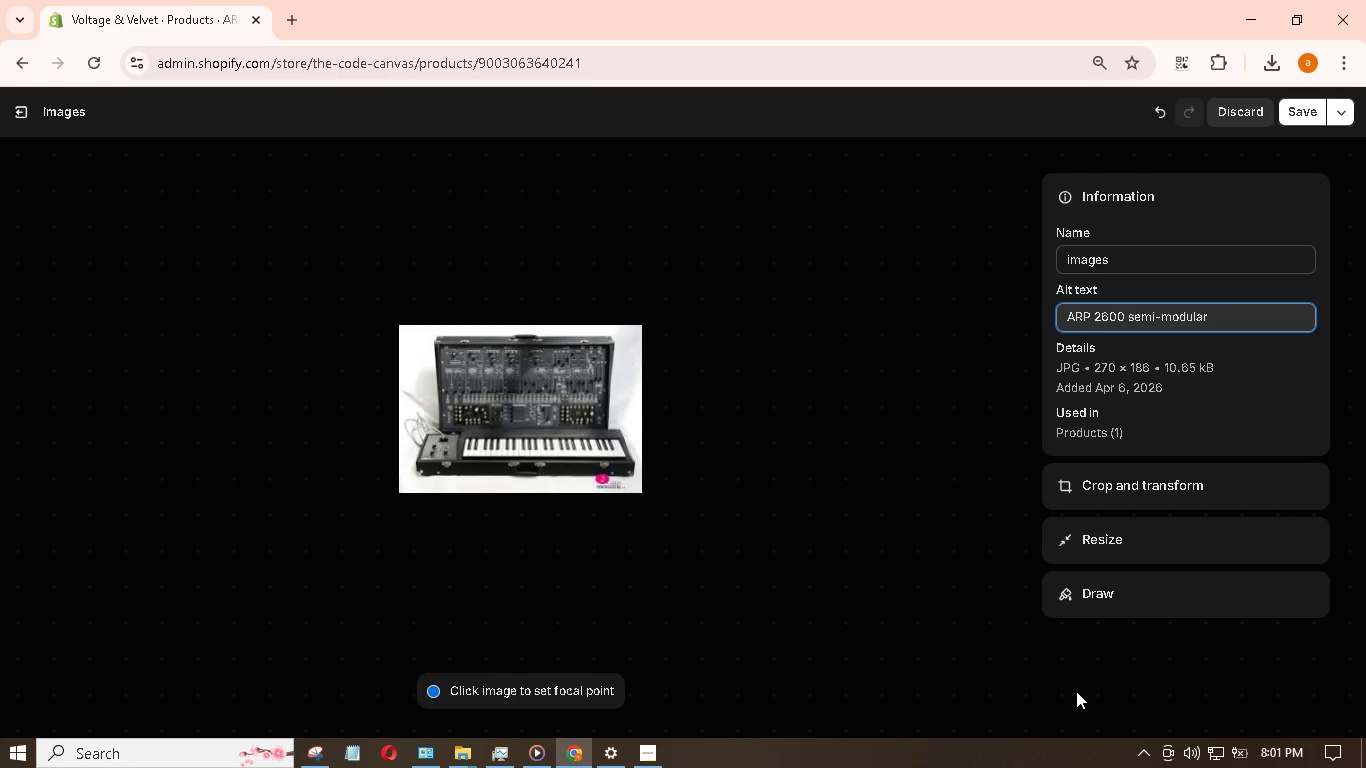 
key(Backspace)
 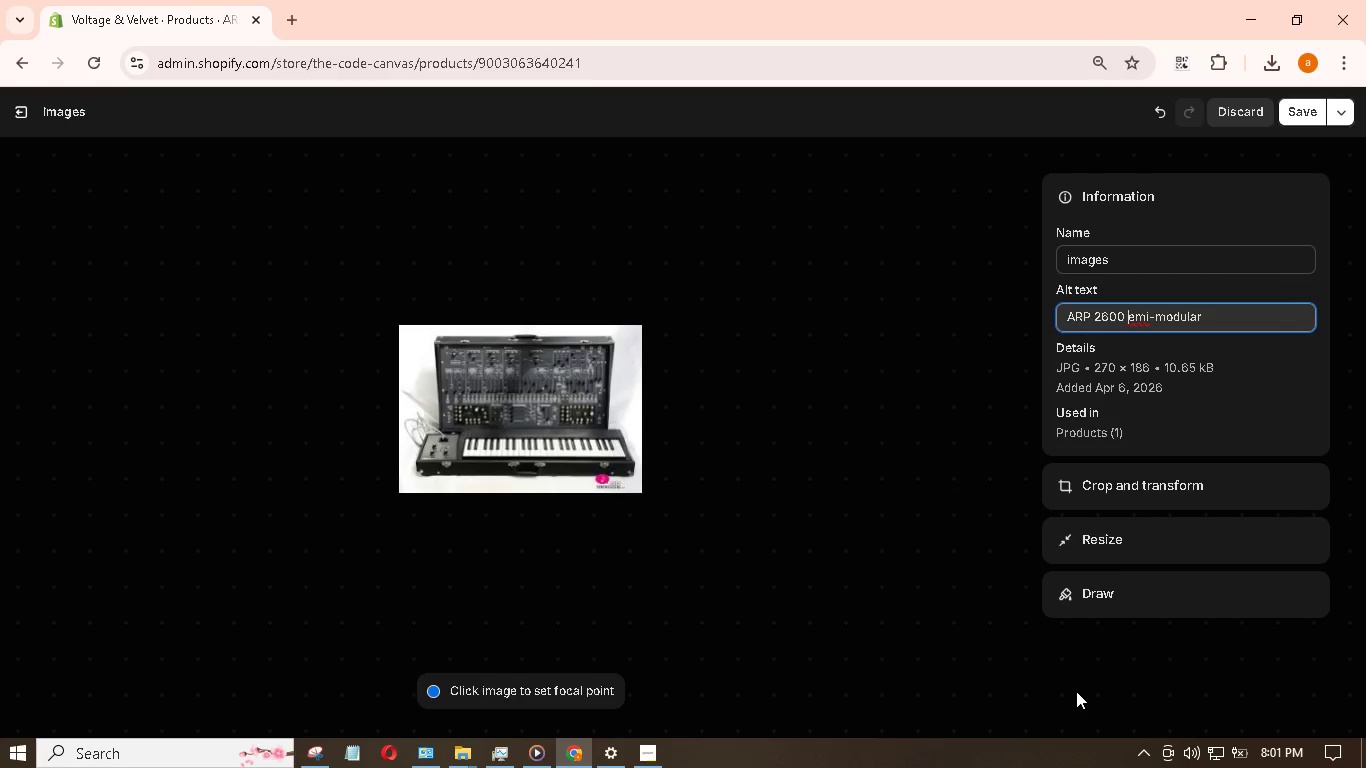 
key(Shift+S)
 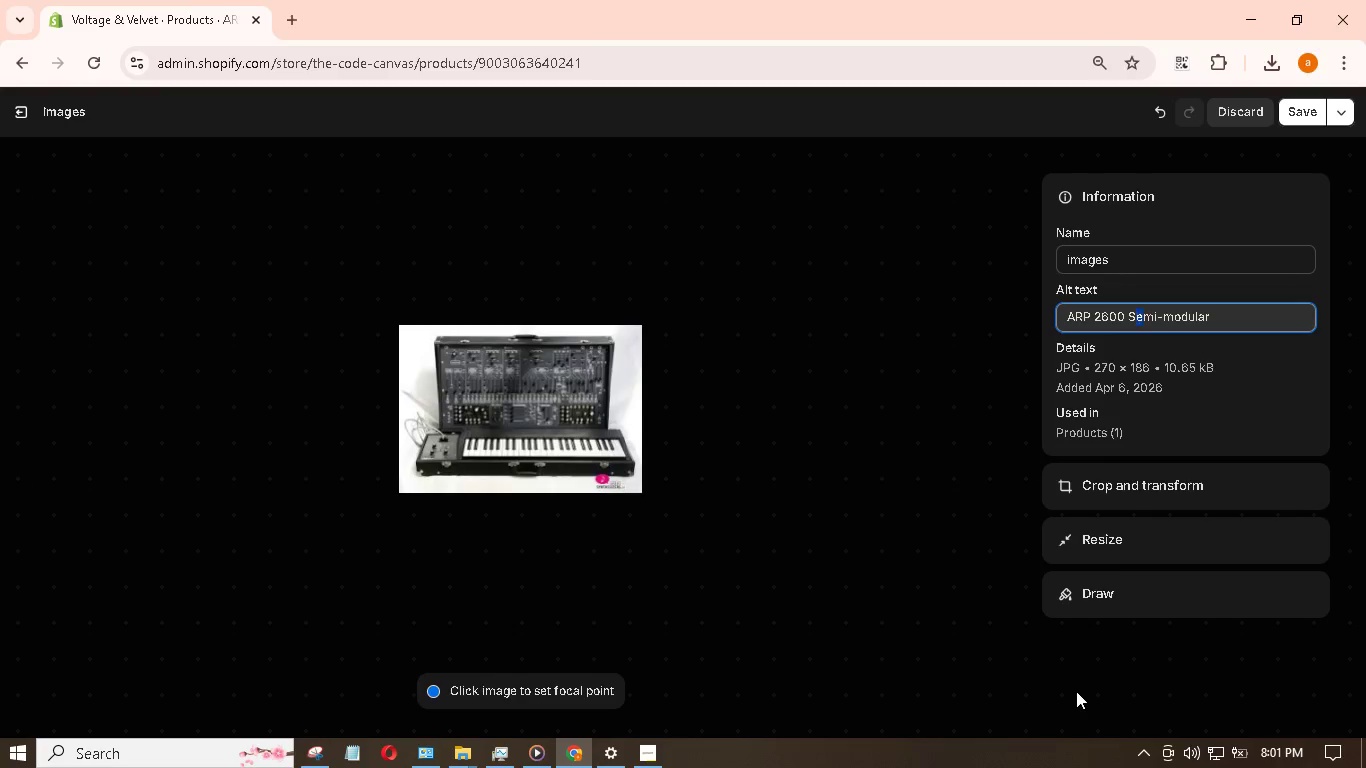 
key(Shift+ArrowRight)
 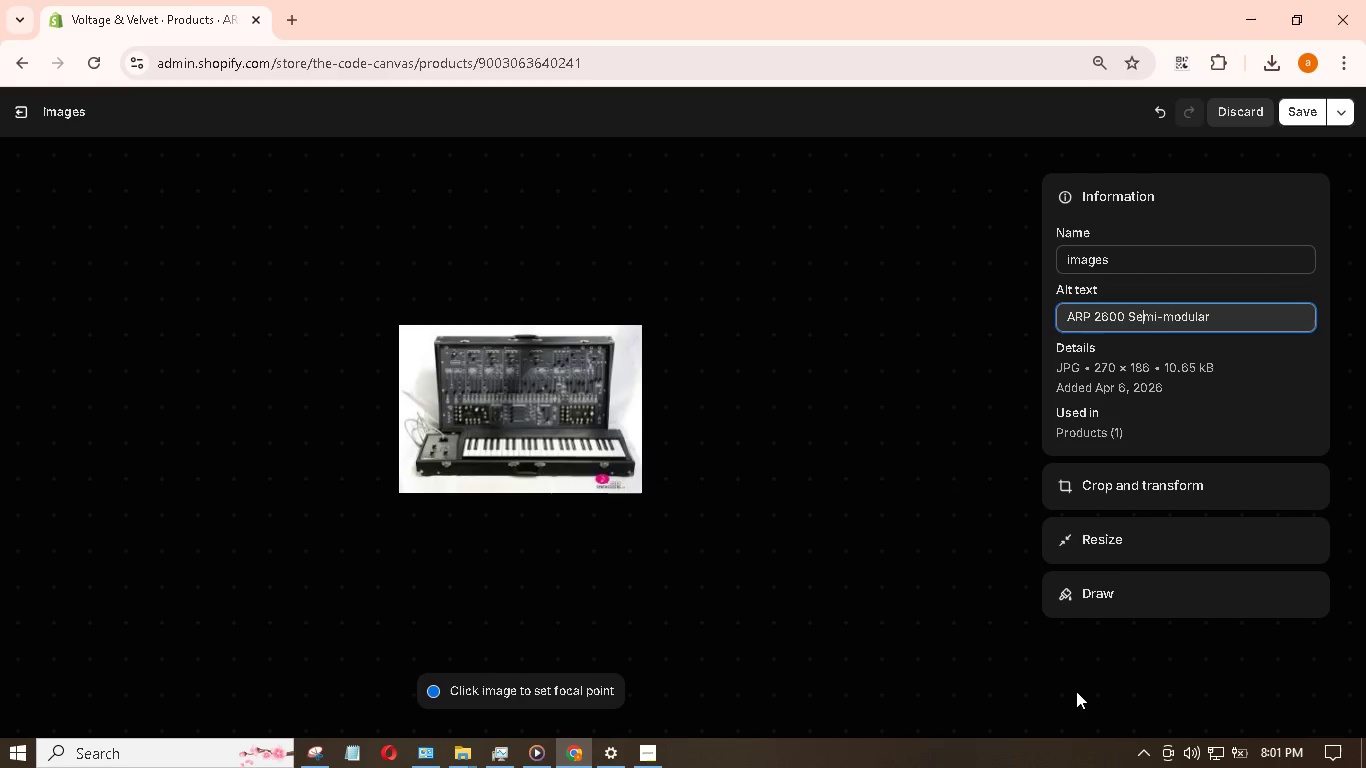 
key(ArrowRight)
 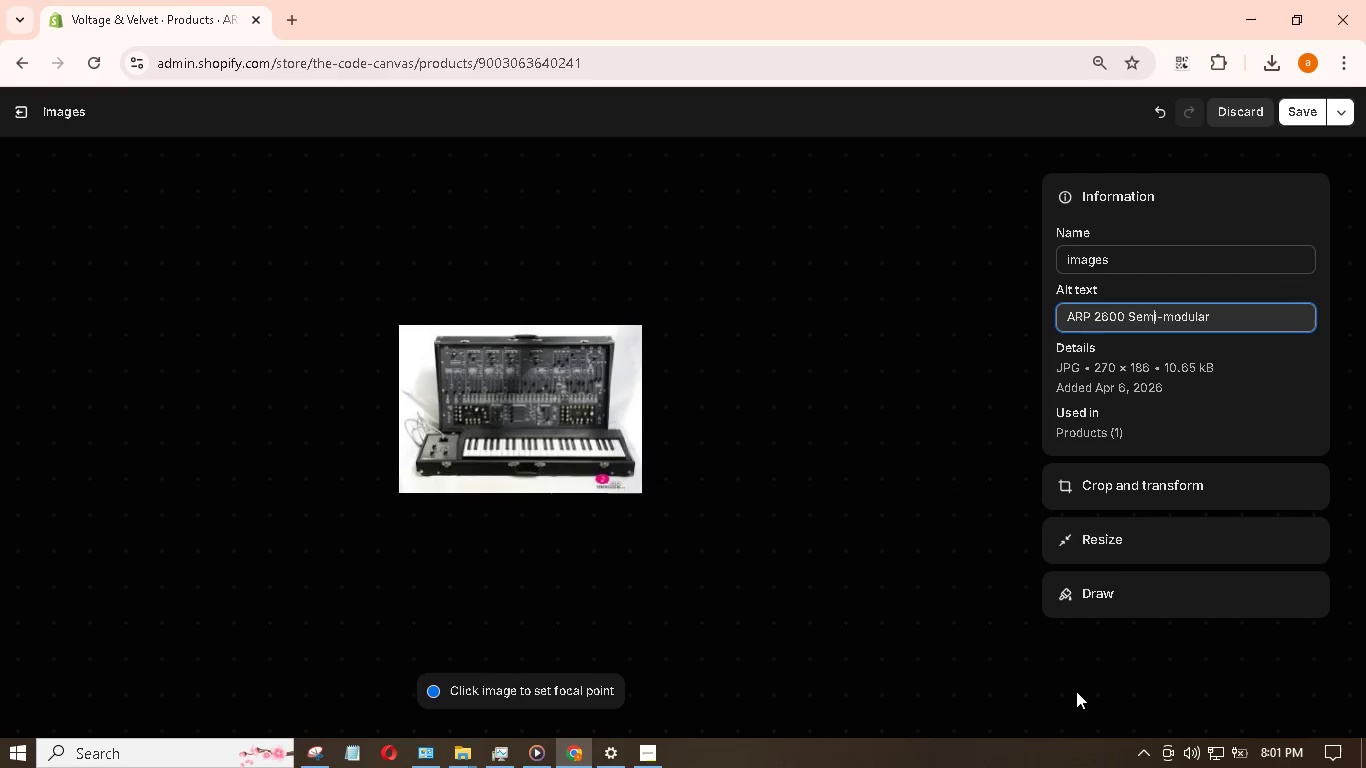 
key(ArrowRight)
 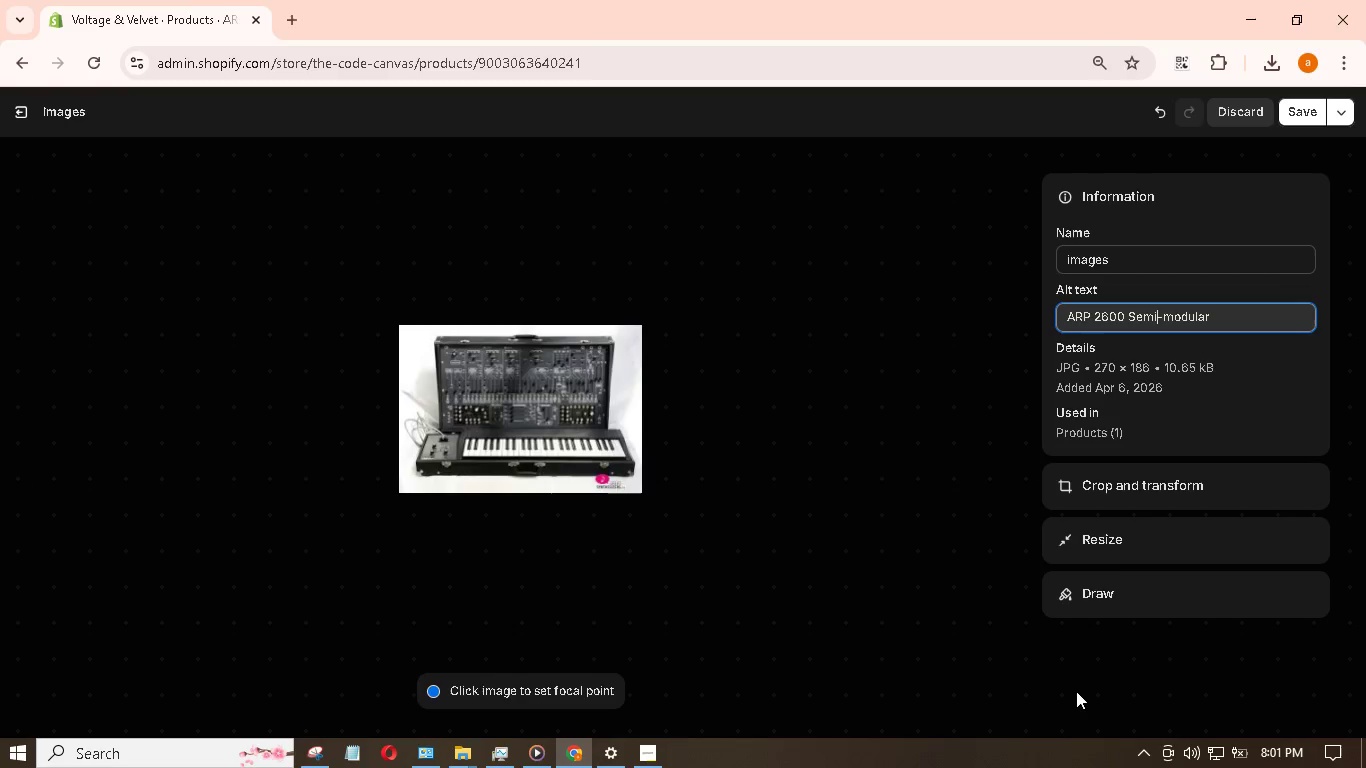 
key(ArrowRight)
 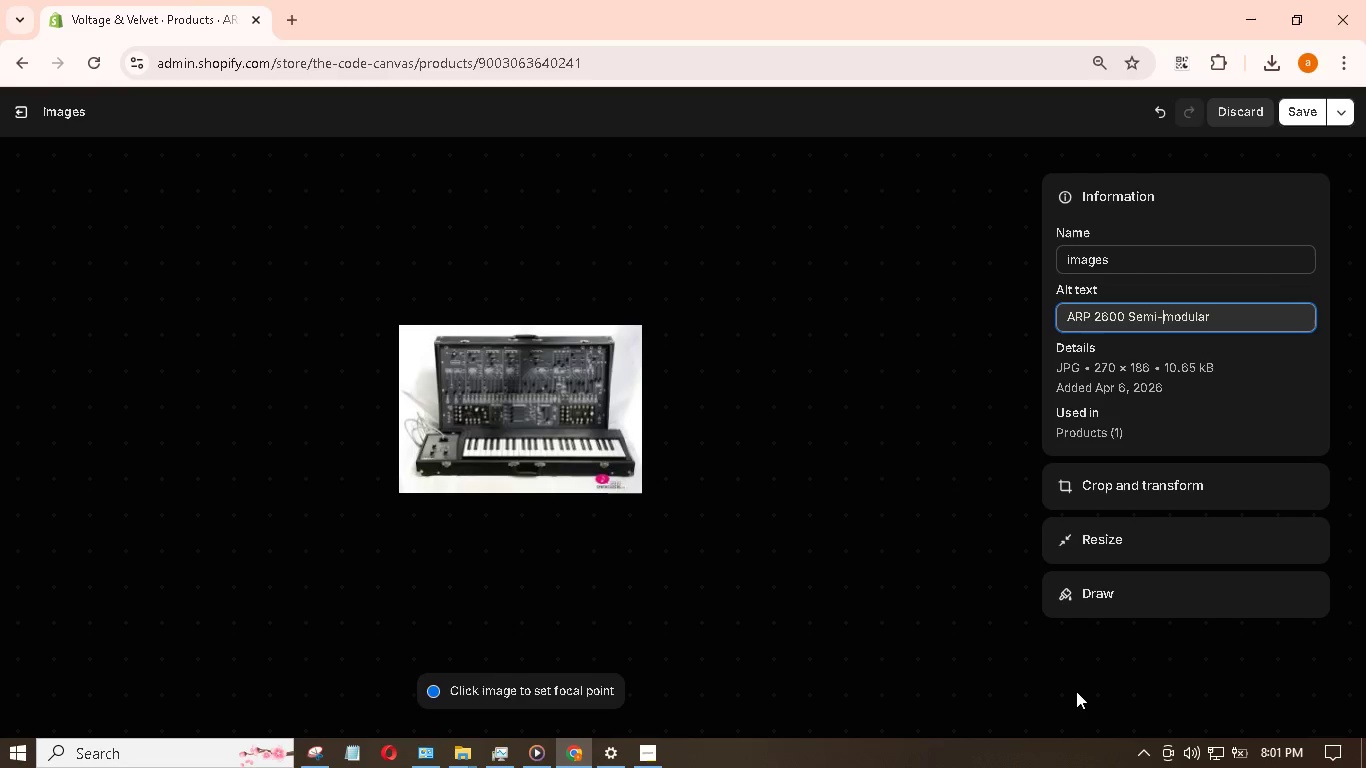 
key(ArrowRight)
 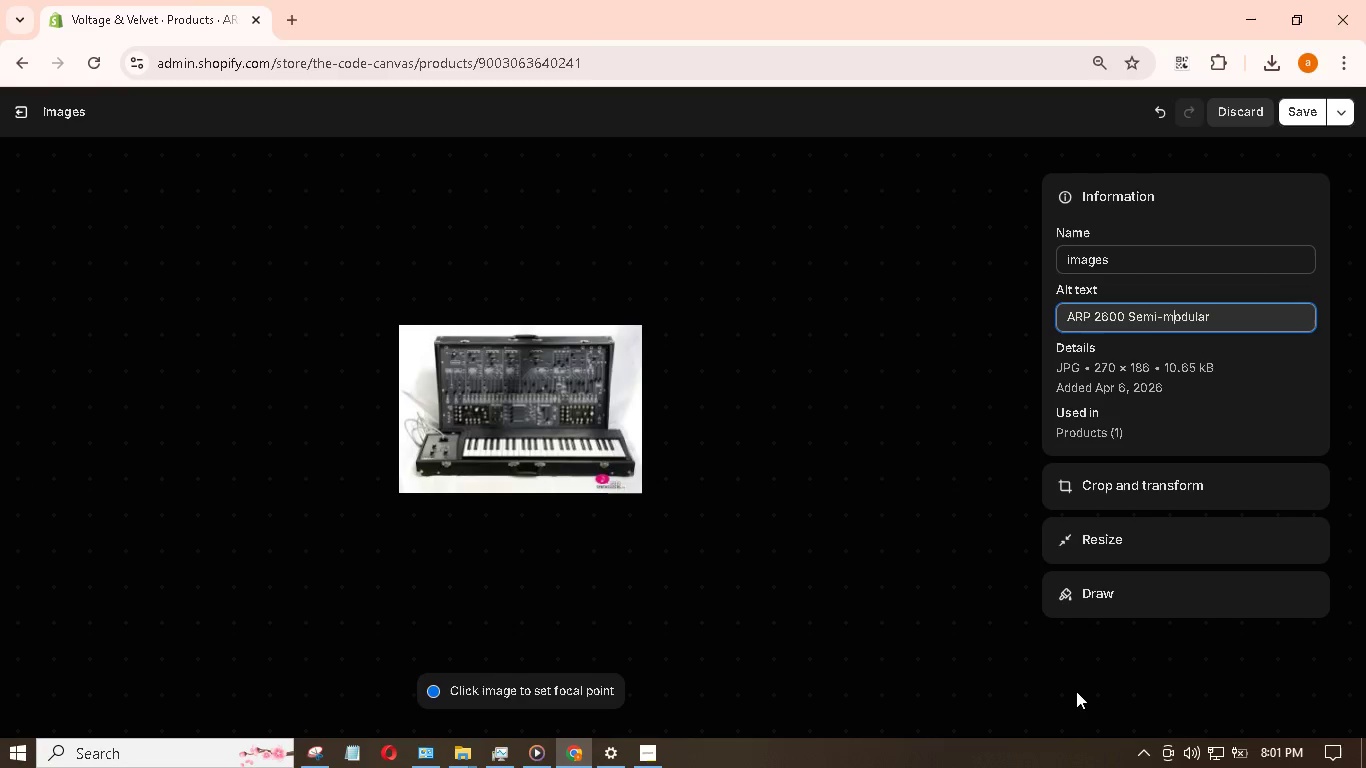 
key(ArrowRight)
 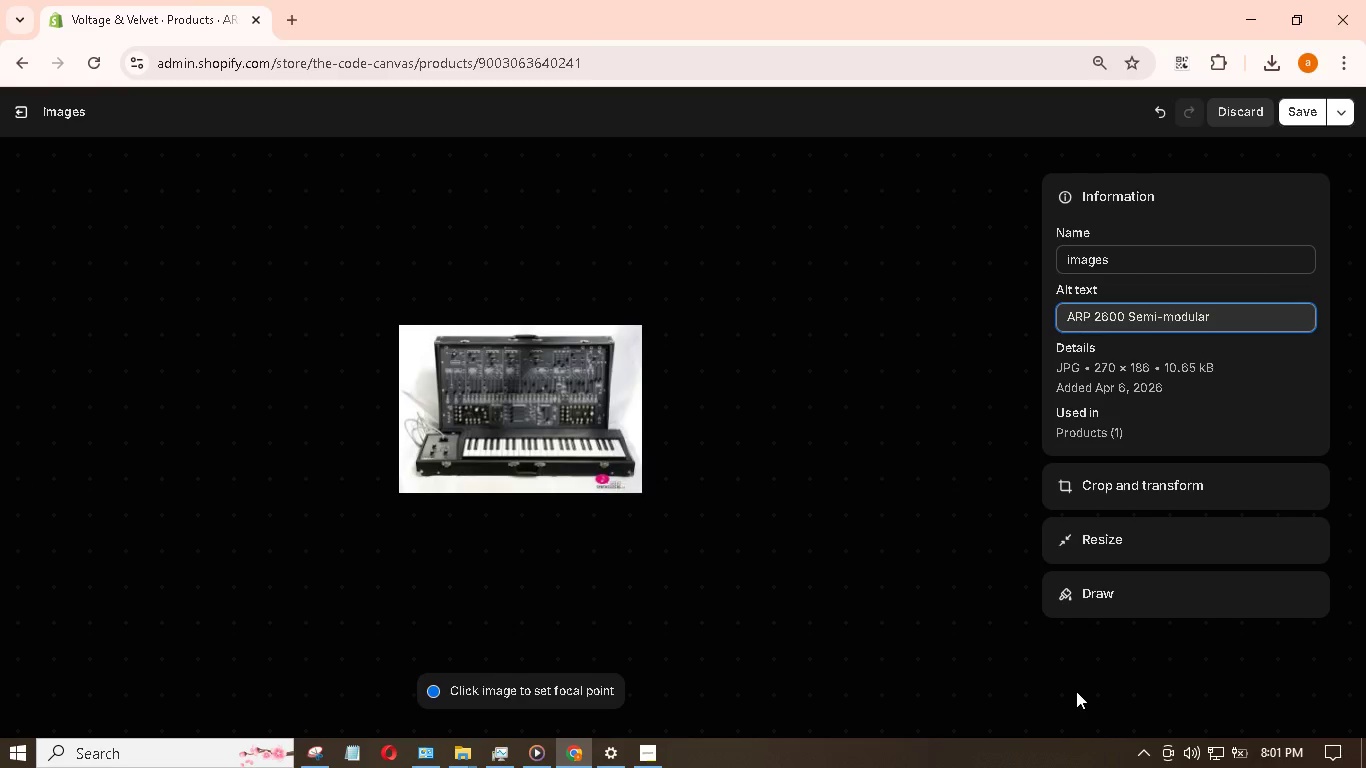 
key(Backspace)
 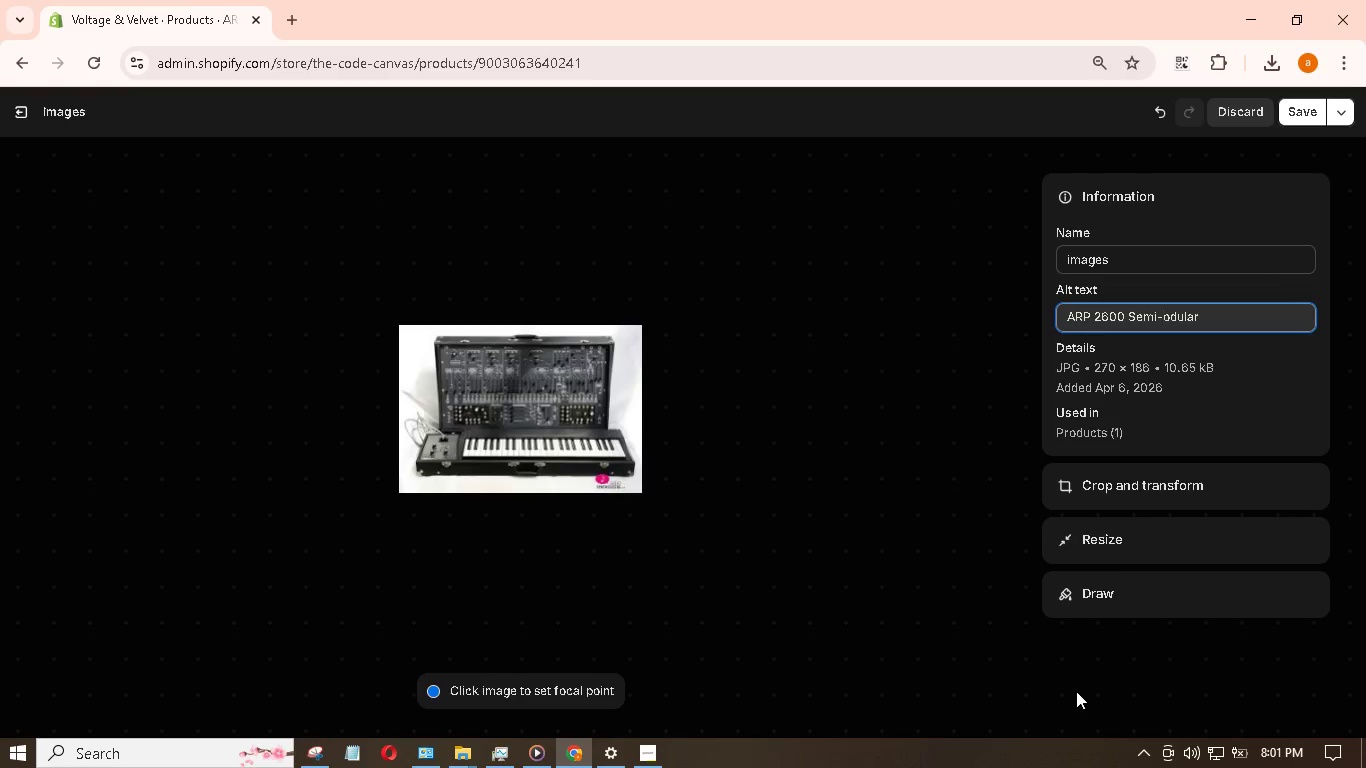 
hold_key(key=ShiftLeft, duration=1.52)
 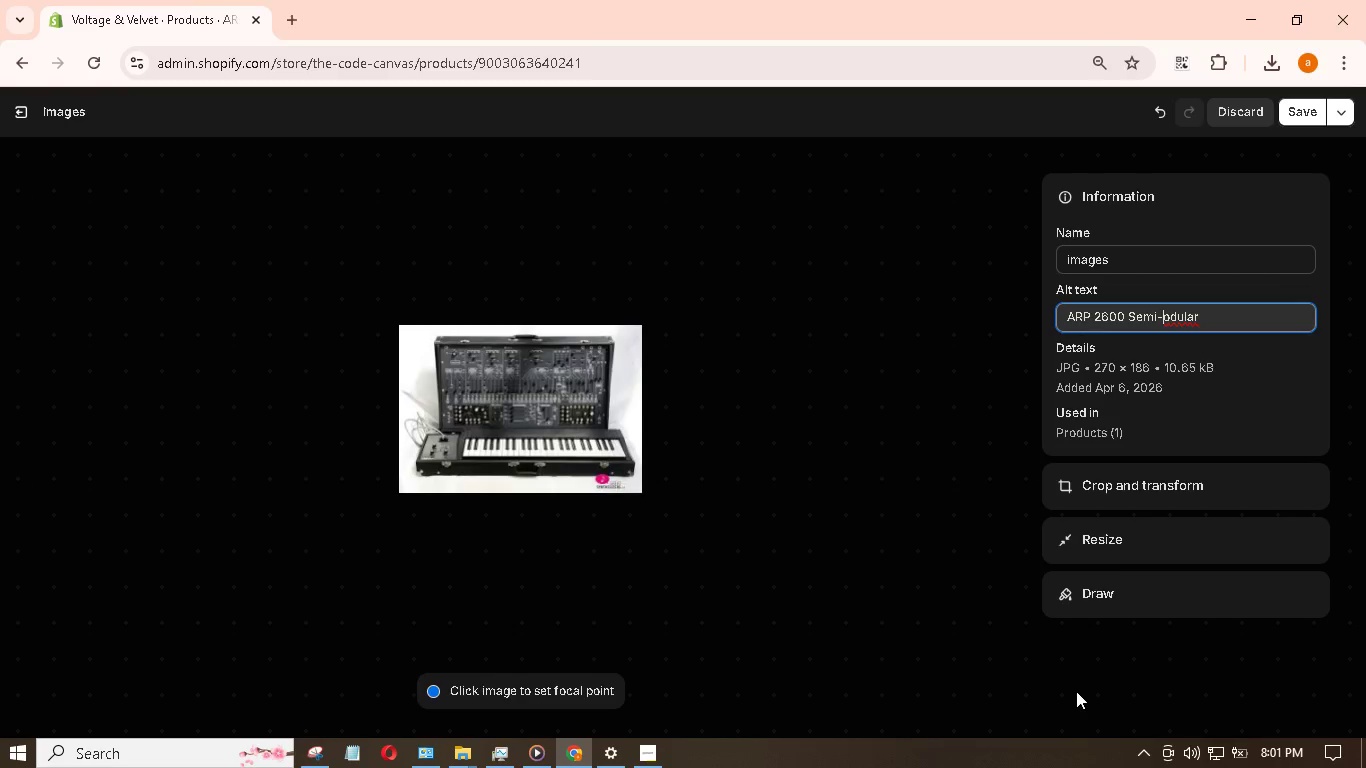 
key(Shift+M)
 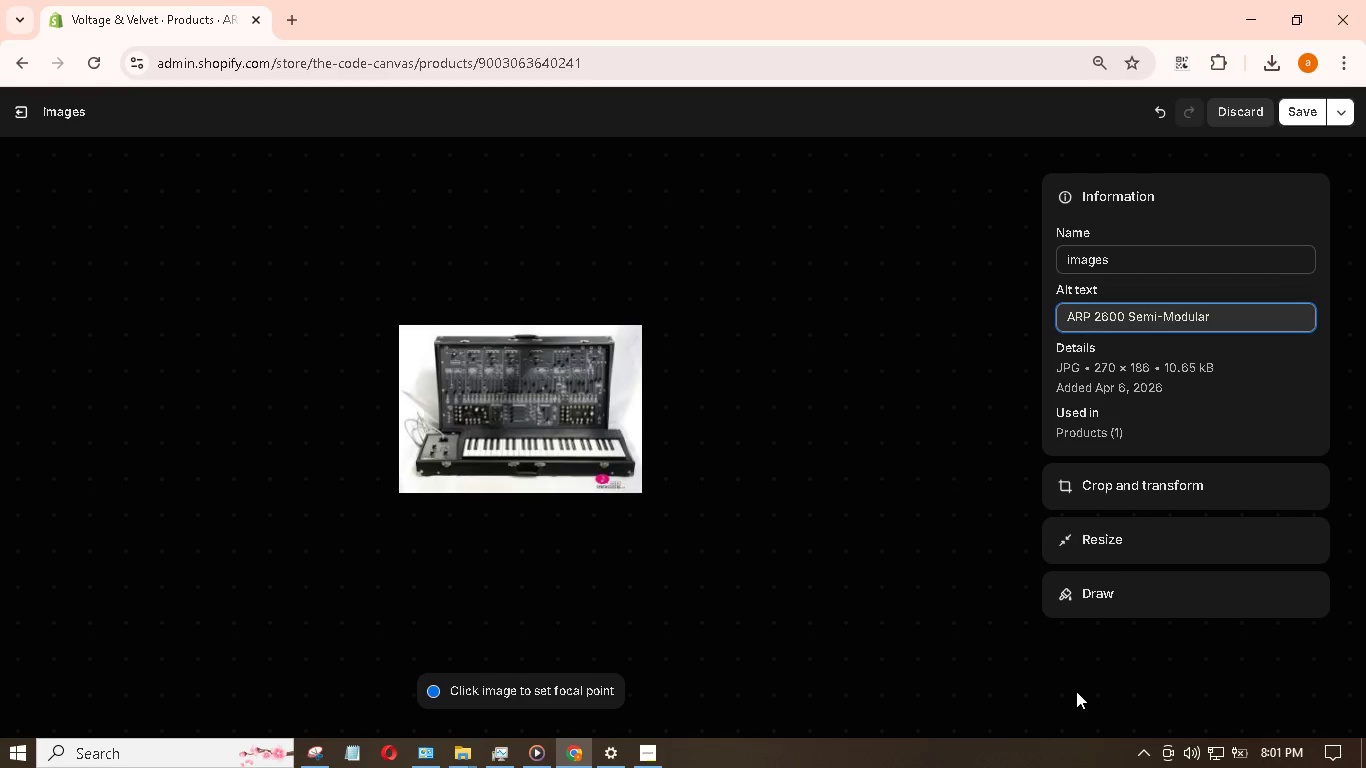 
hold_key(key=ArrowRight, duration=0.81)
 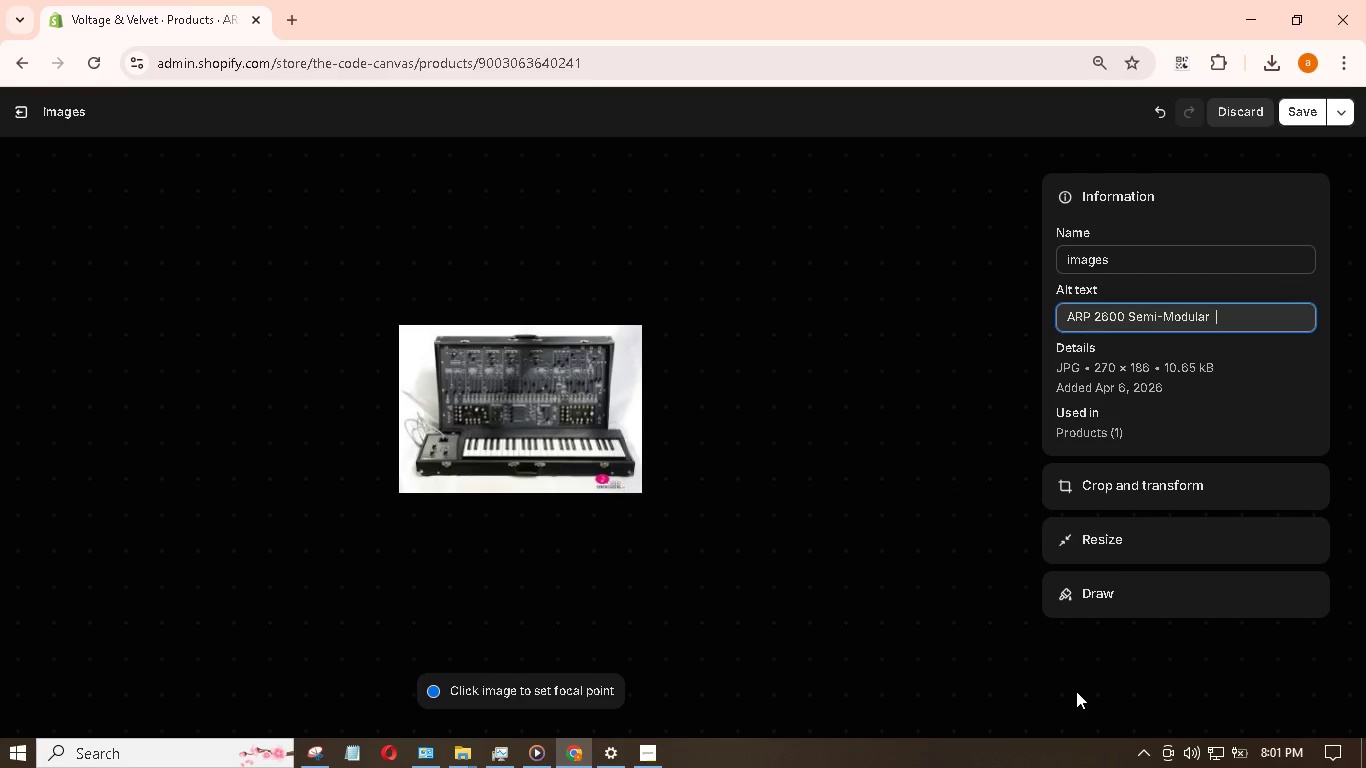 
hold_key(key=ShiftLeft, duration=1.5)
 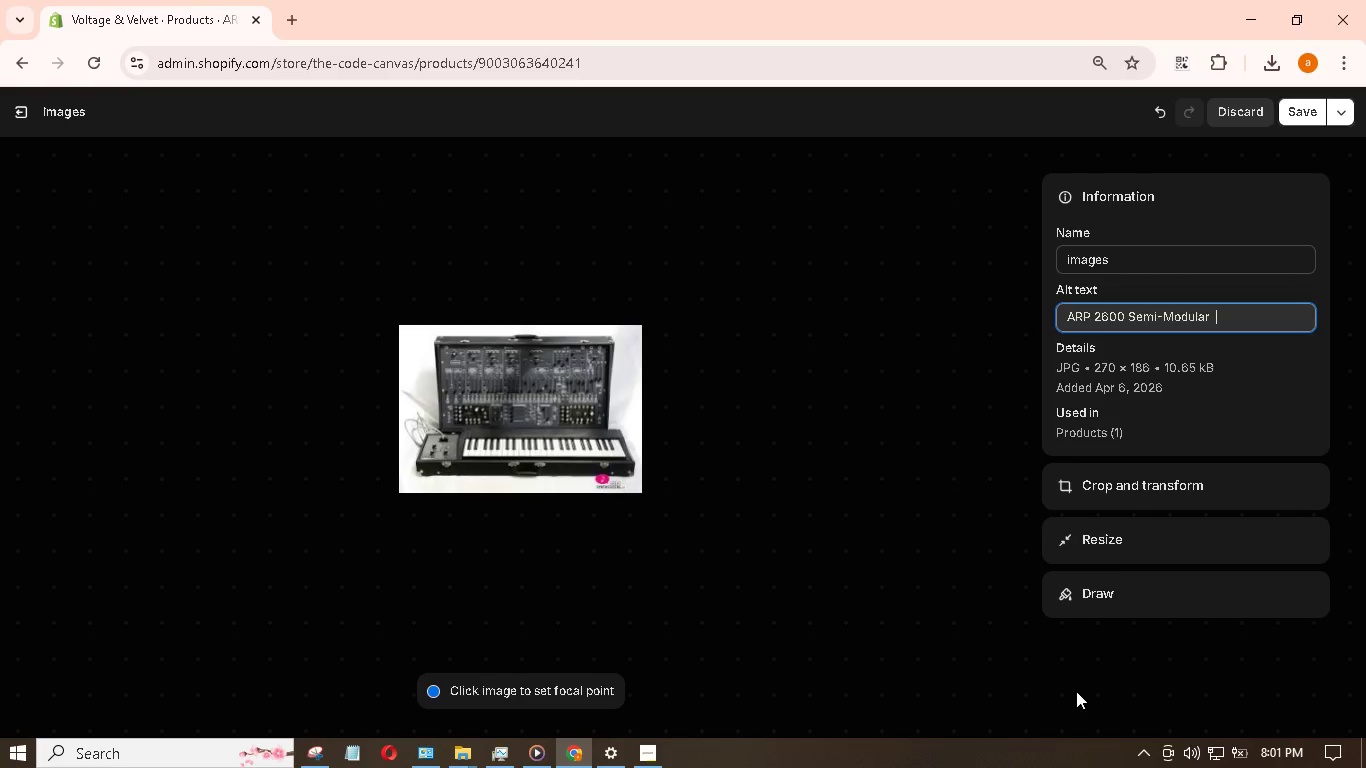 
type(Analog )
 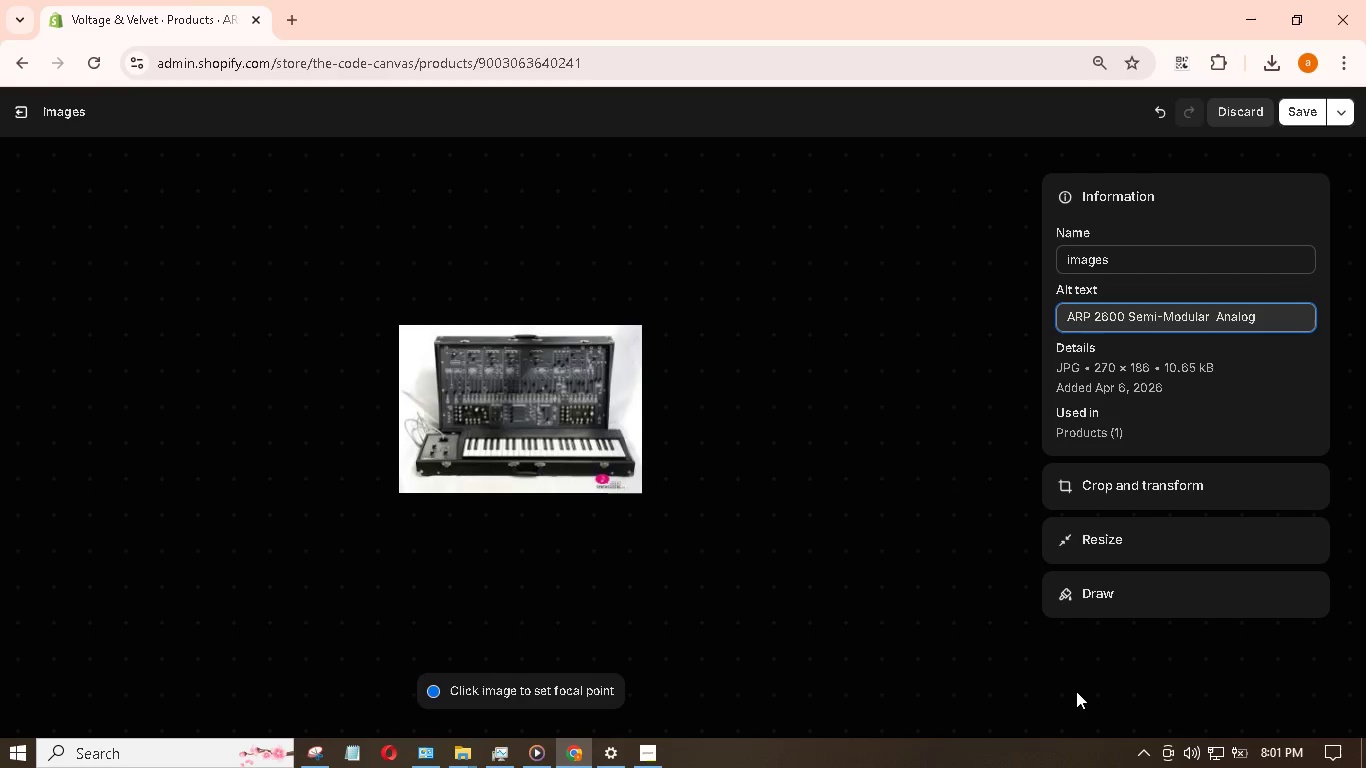 
key(Backspace)
 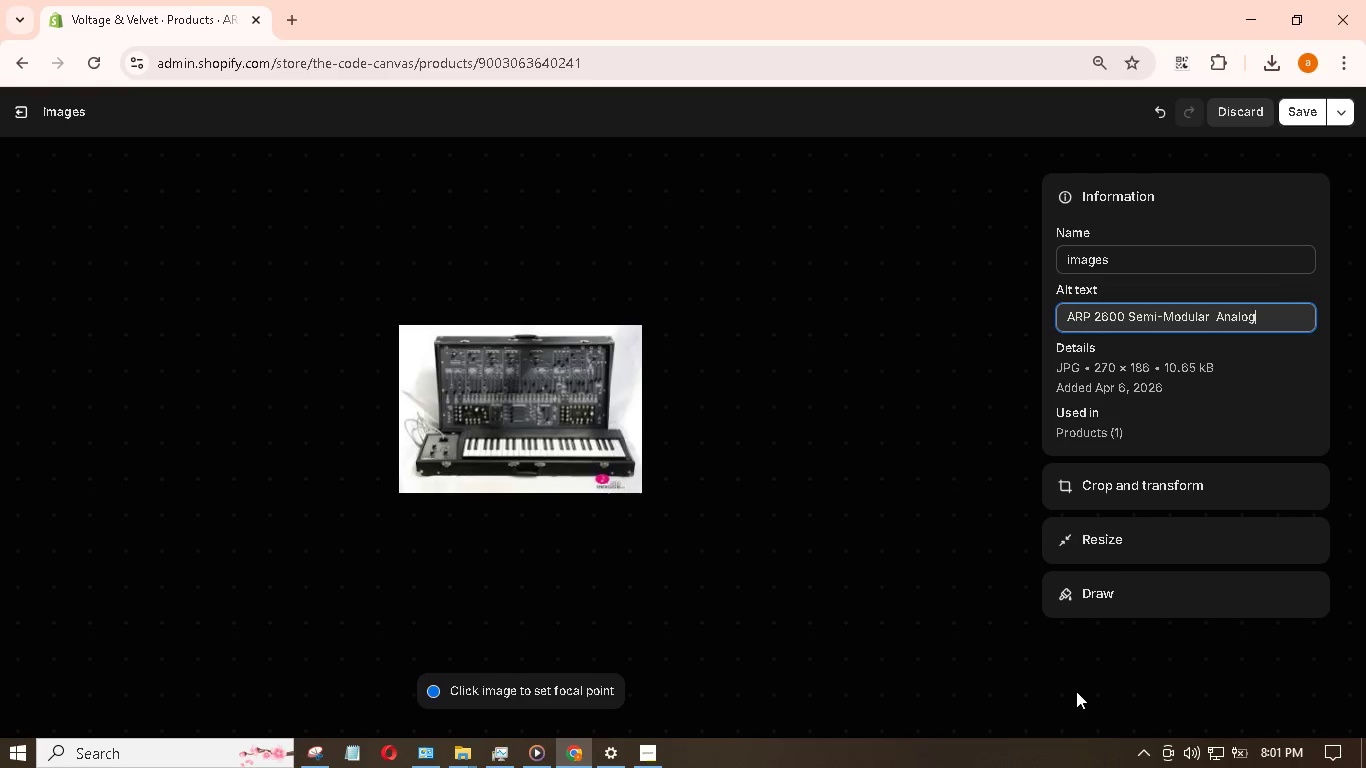 
key(Space)
 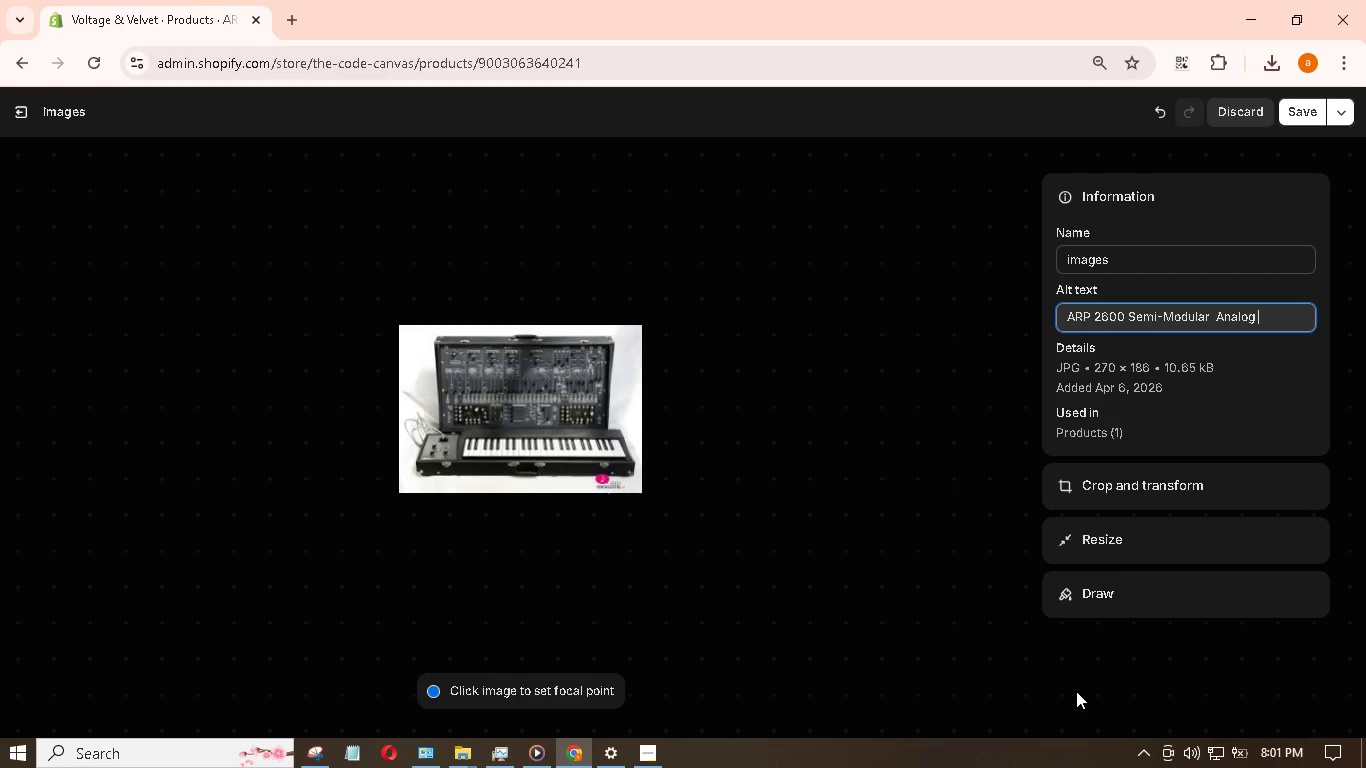 
key(Shift+S)
 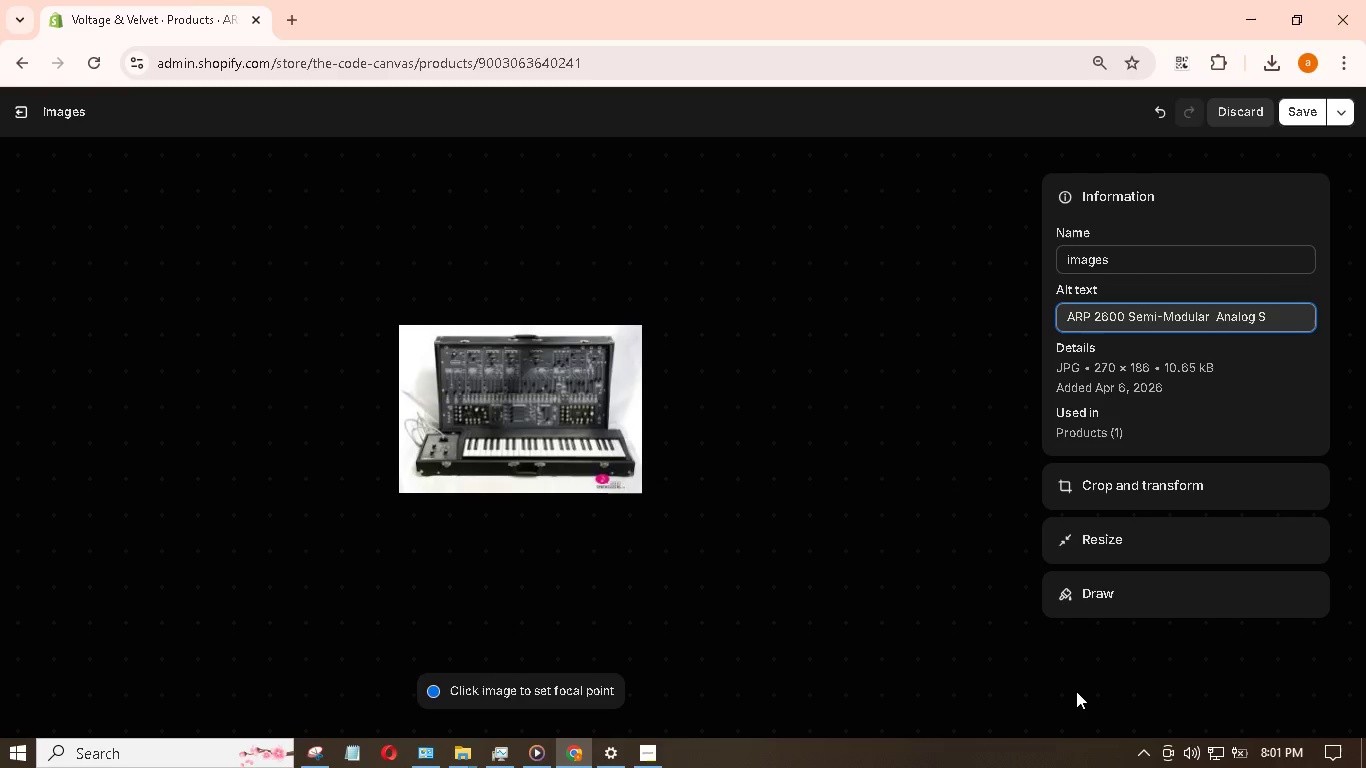 
type(yntesi)
 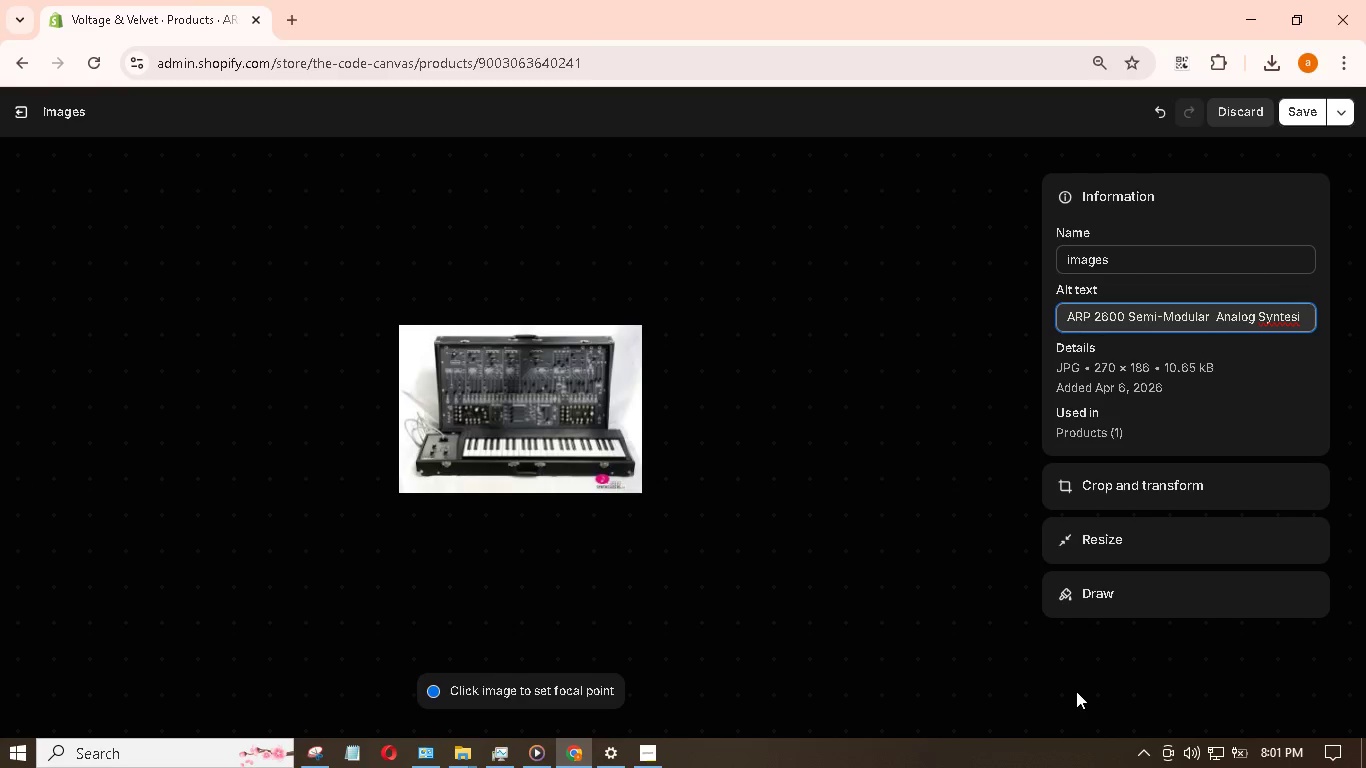 
type(zer)
 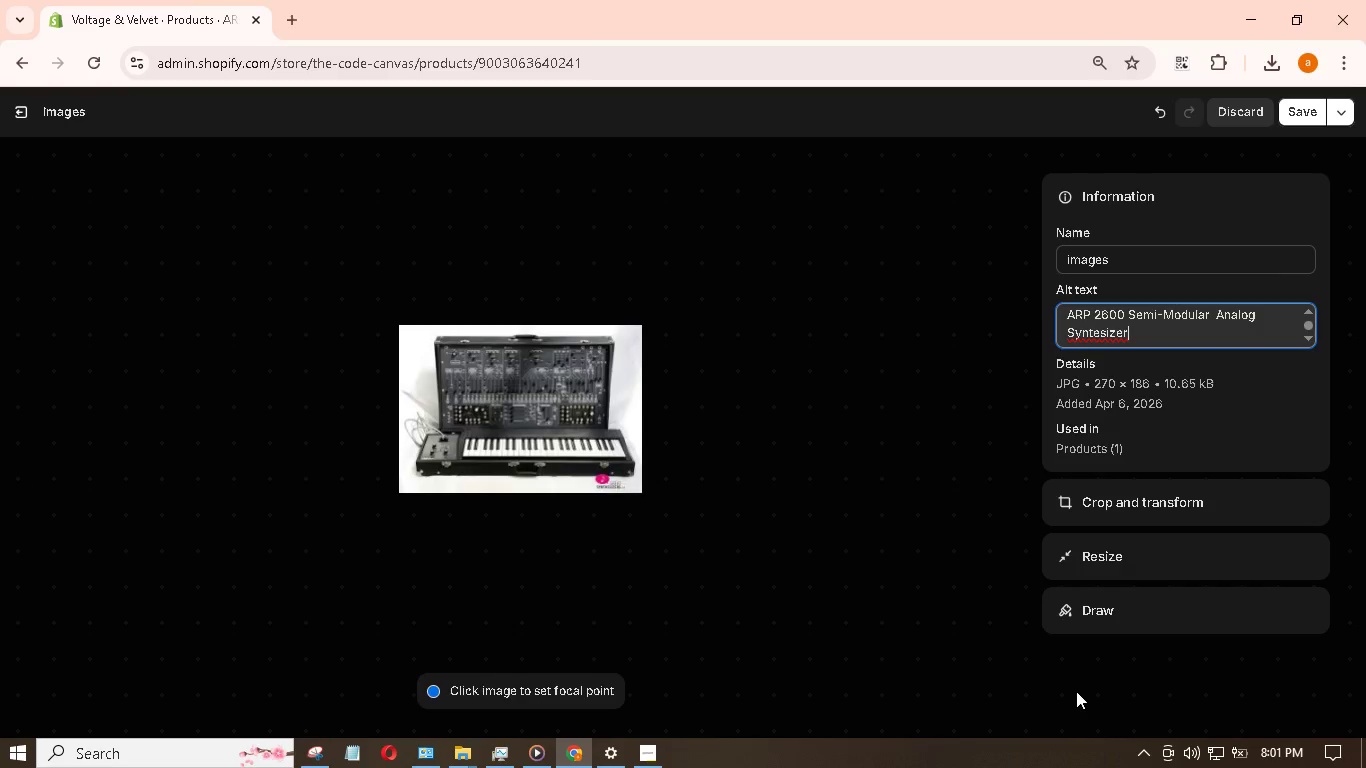 
wait(9.31)
 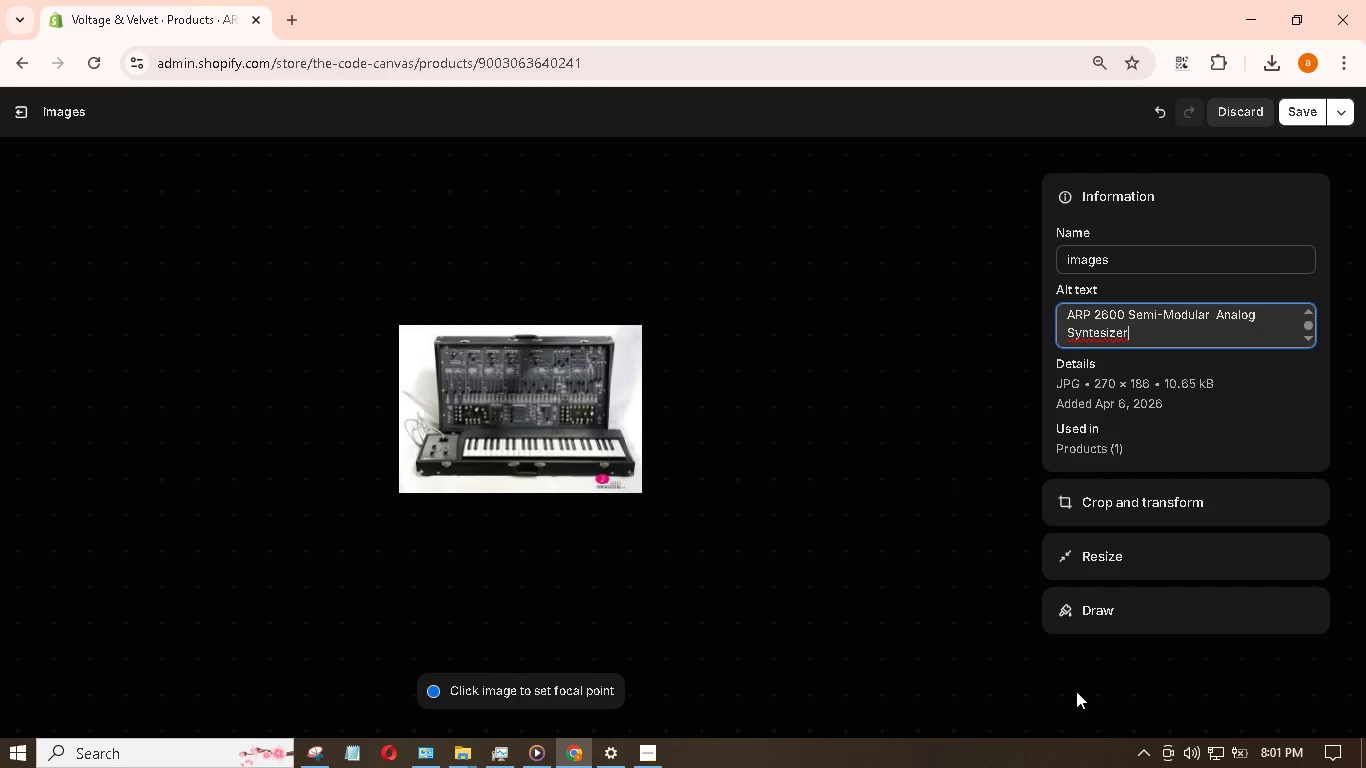 
hold_key(key=ArrowLeft, duration=0.56)
 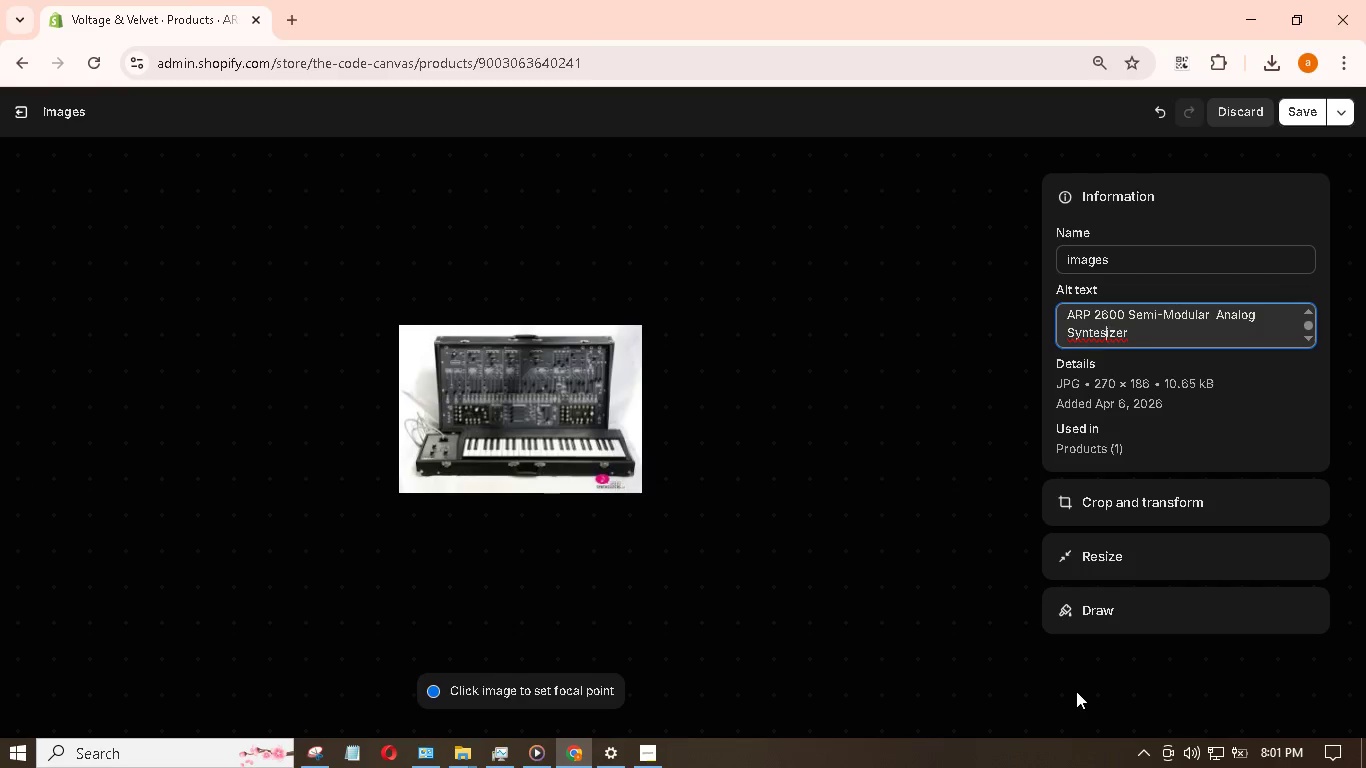 
key(ArrowLeft)
 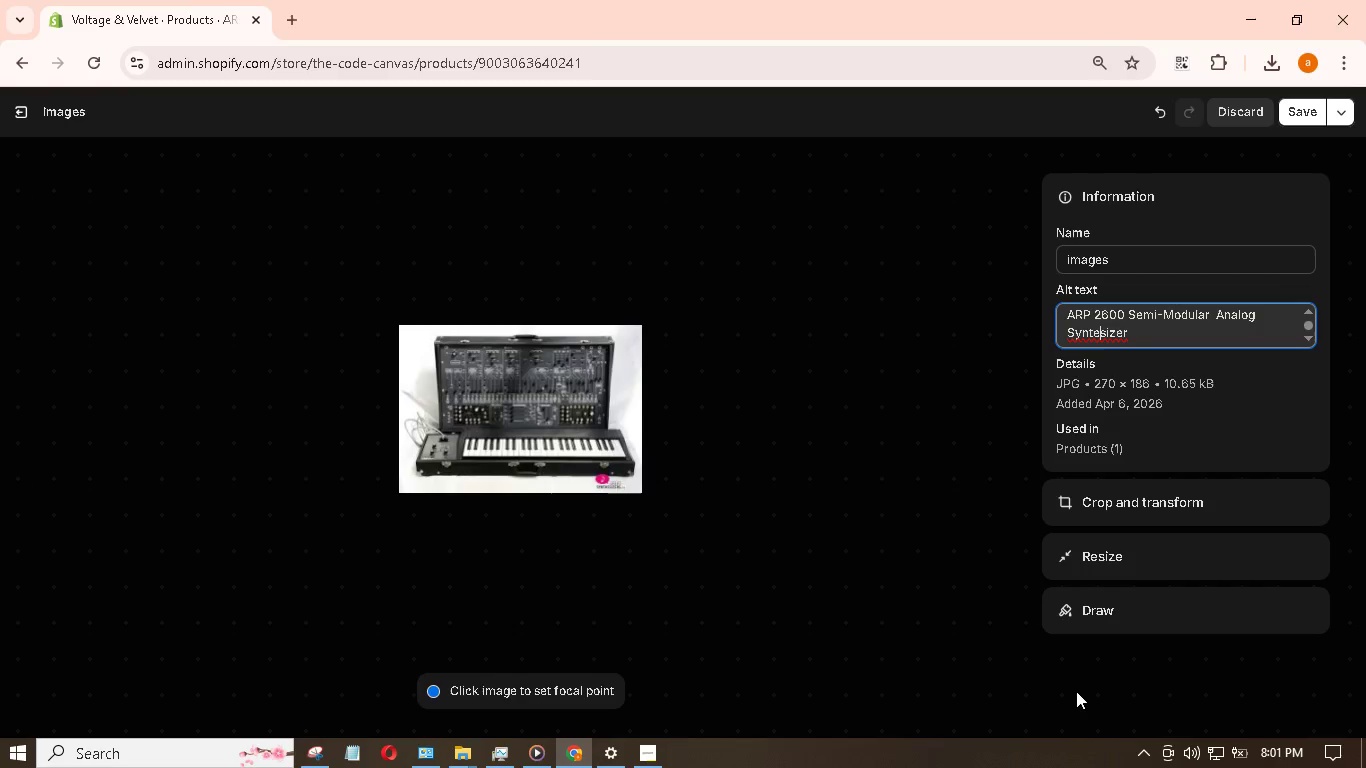 
key(ArrowLeft)
 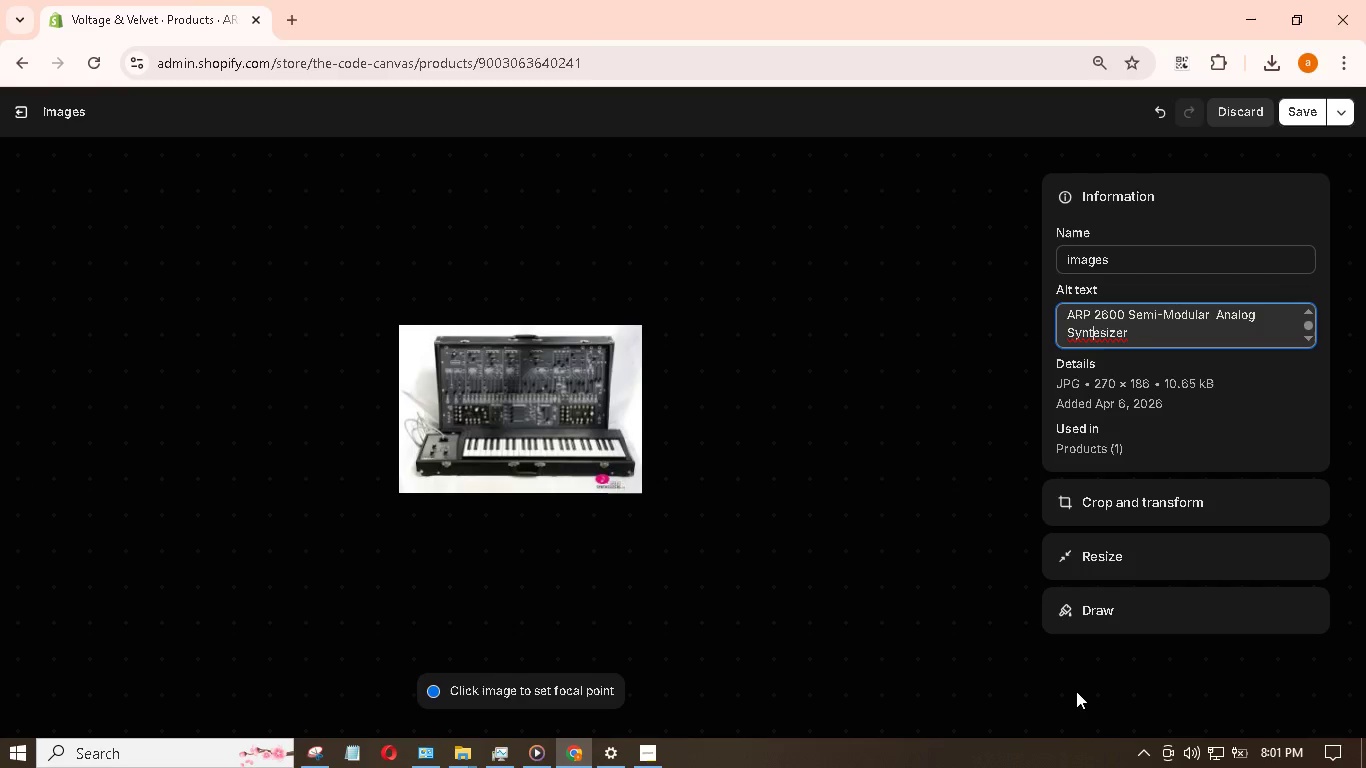 
key(ArrowLeft)
 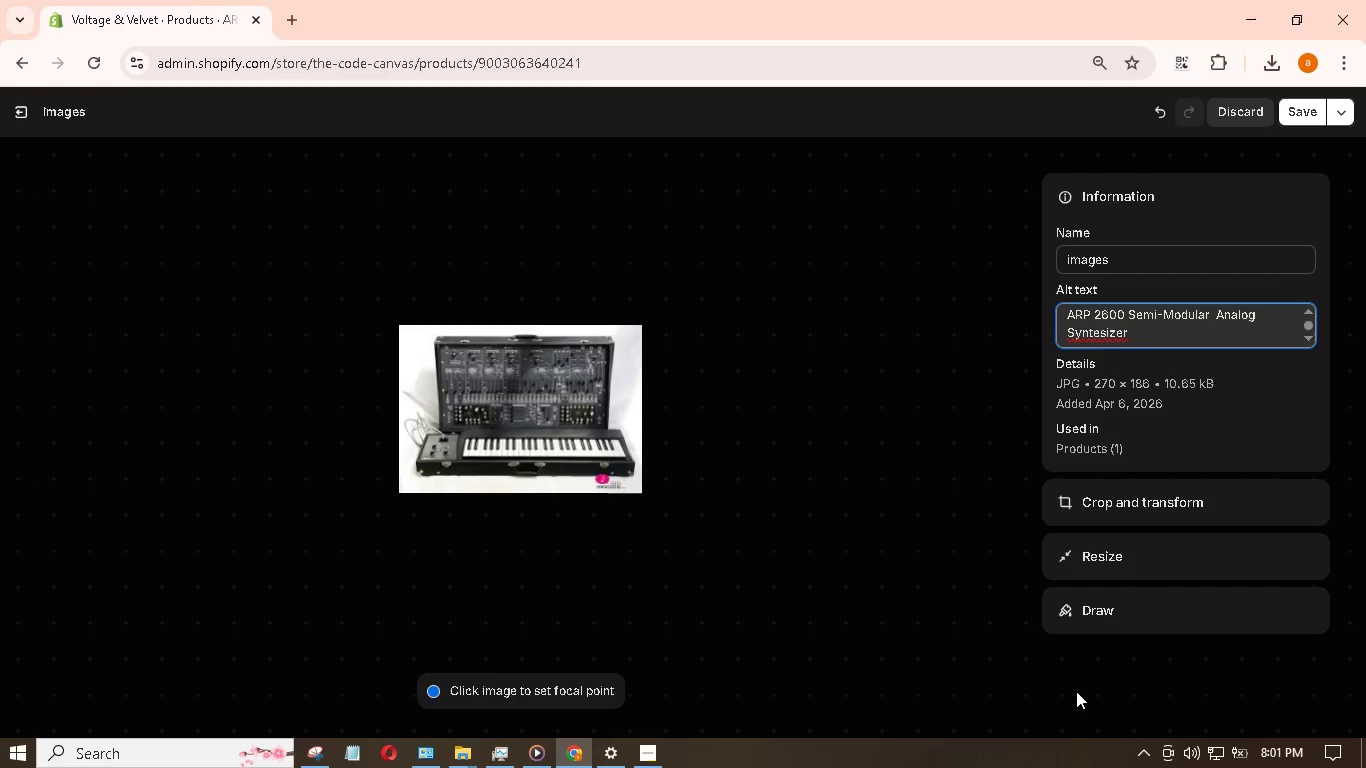 
key(H)
 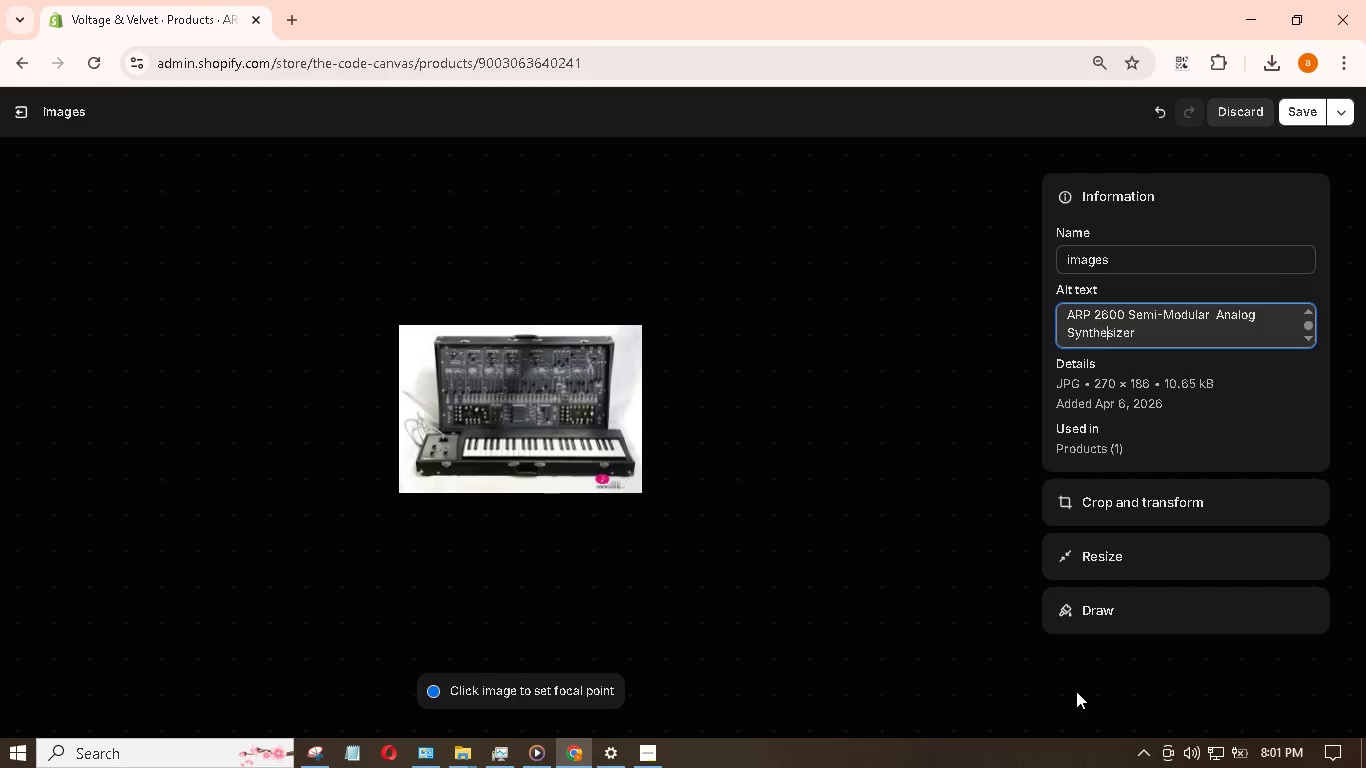 
hold_key(key=ArrowRight, duration=0.73)
 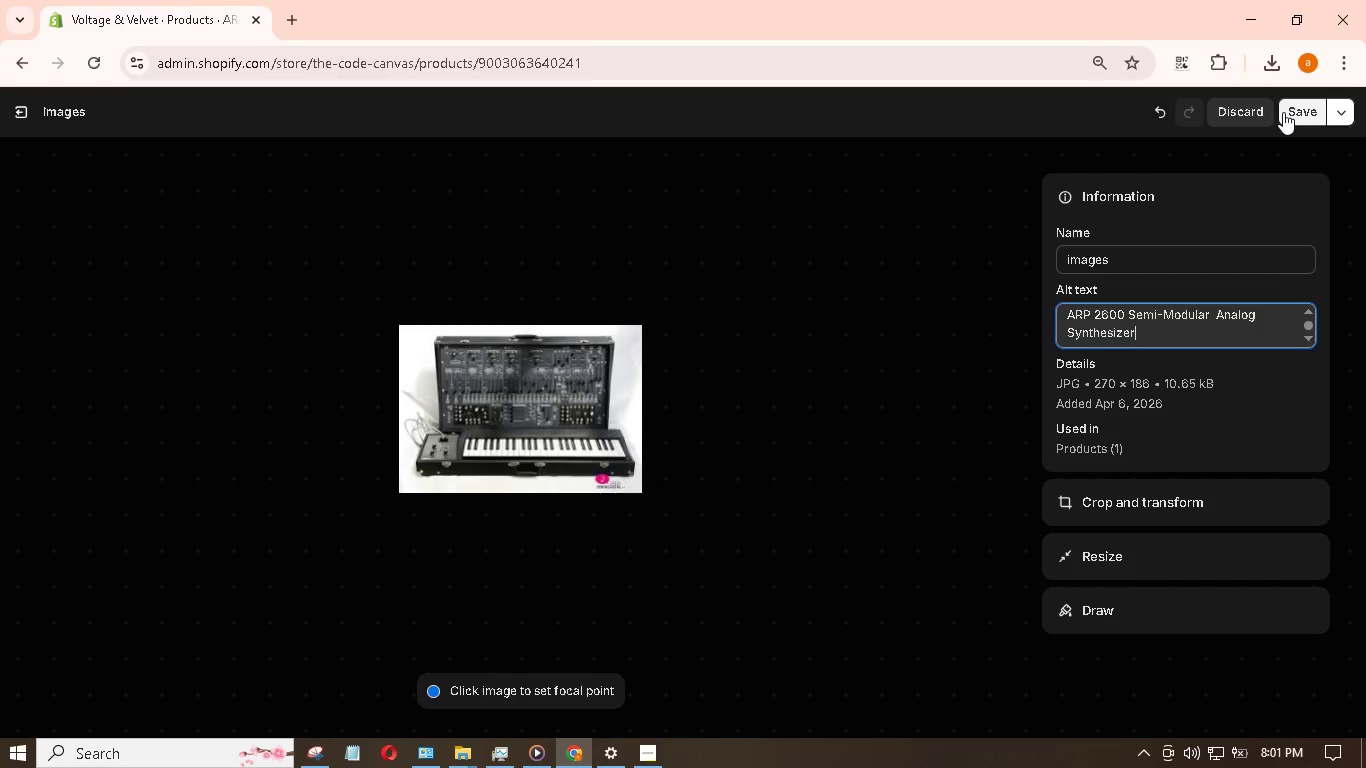 
wait(12.19)
 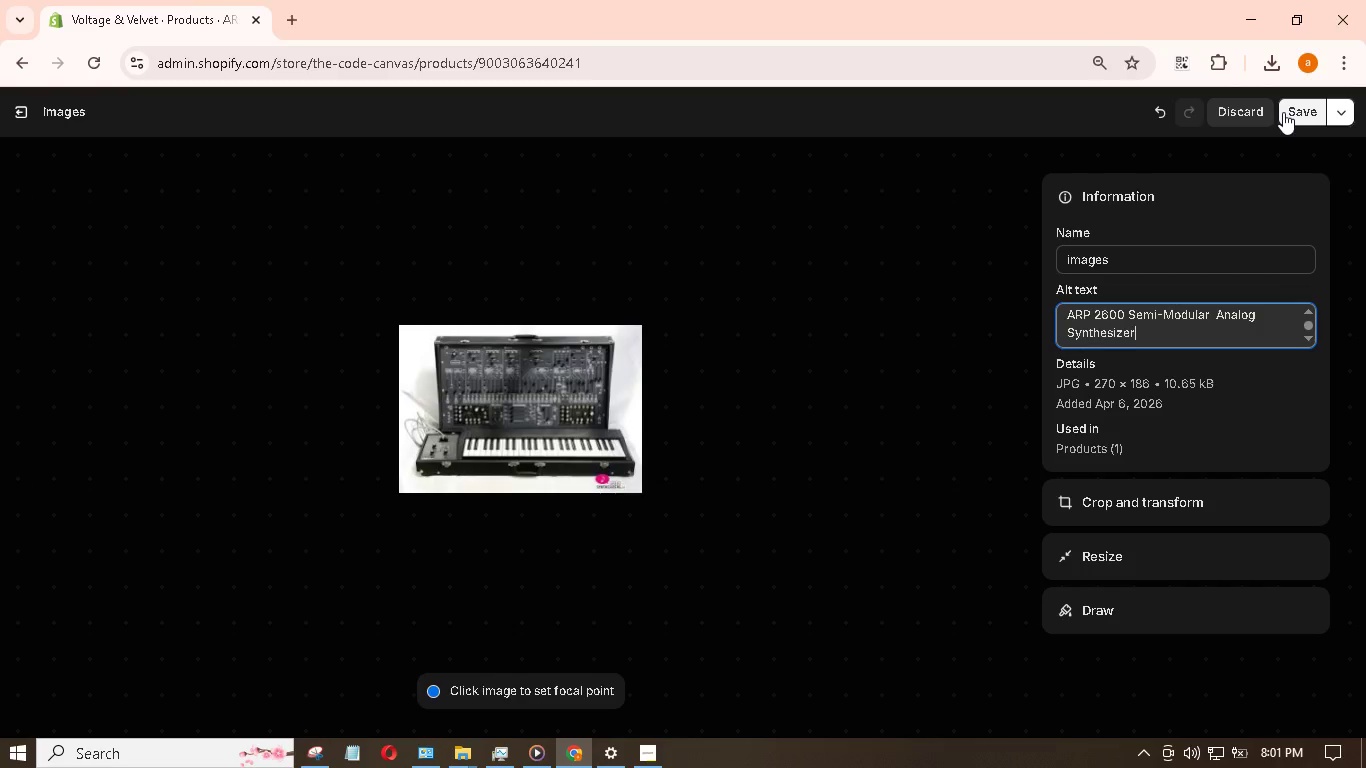 
left_click([1283, 112])
 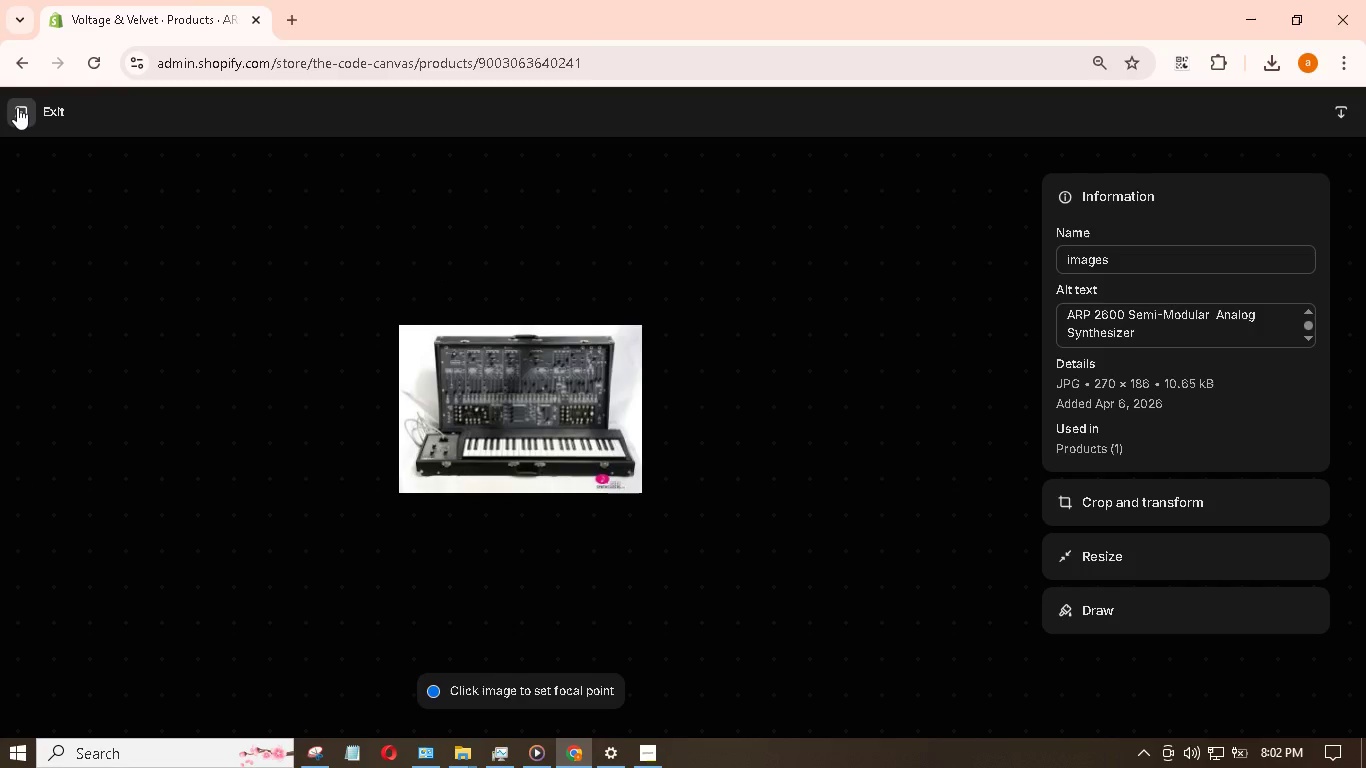 
wait(5.42)
 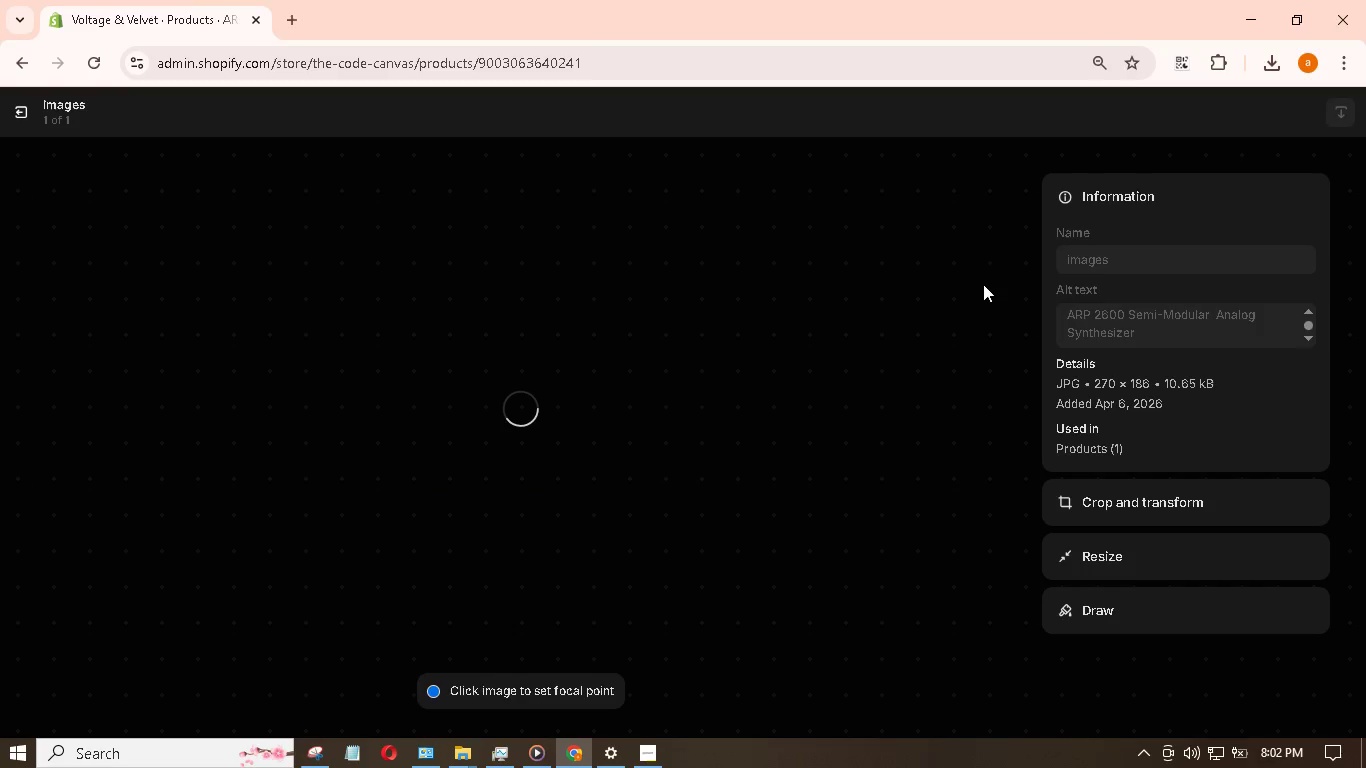 
left_click([17, 107])
 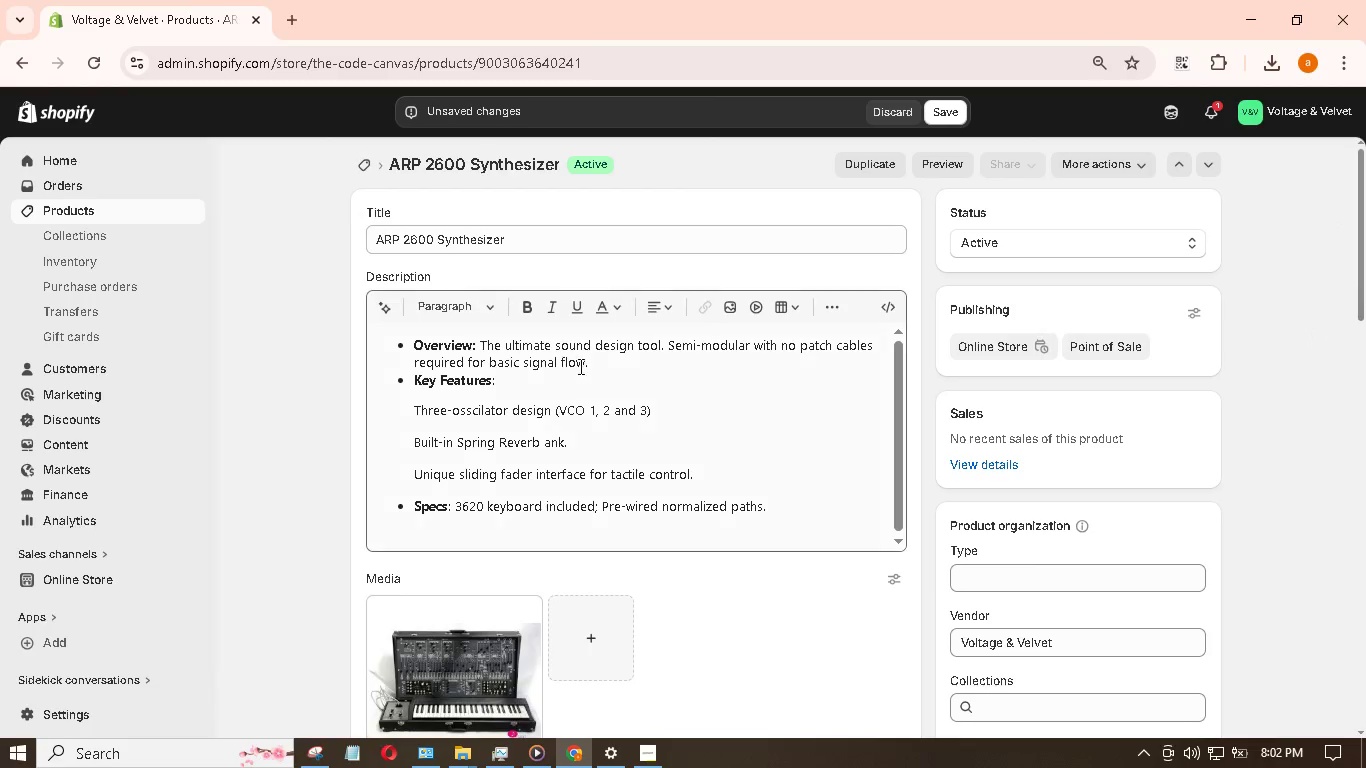 
scroll: coordinate [1017, 606], scroll_direction: down, amount: 7.0
 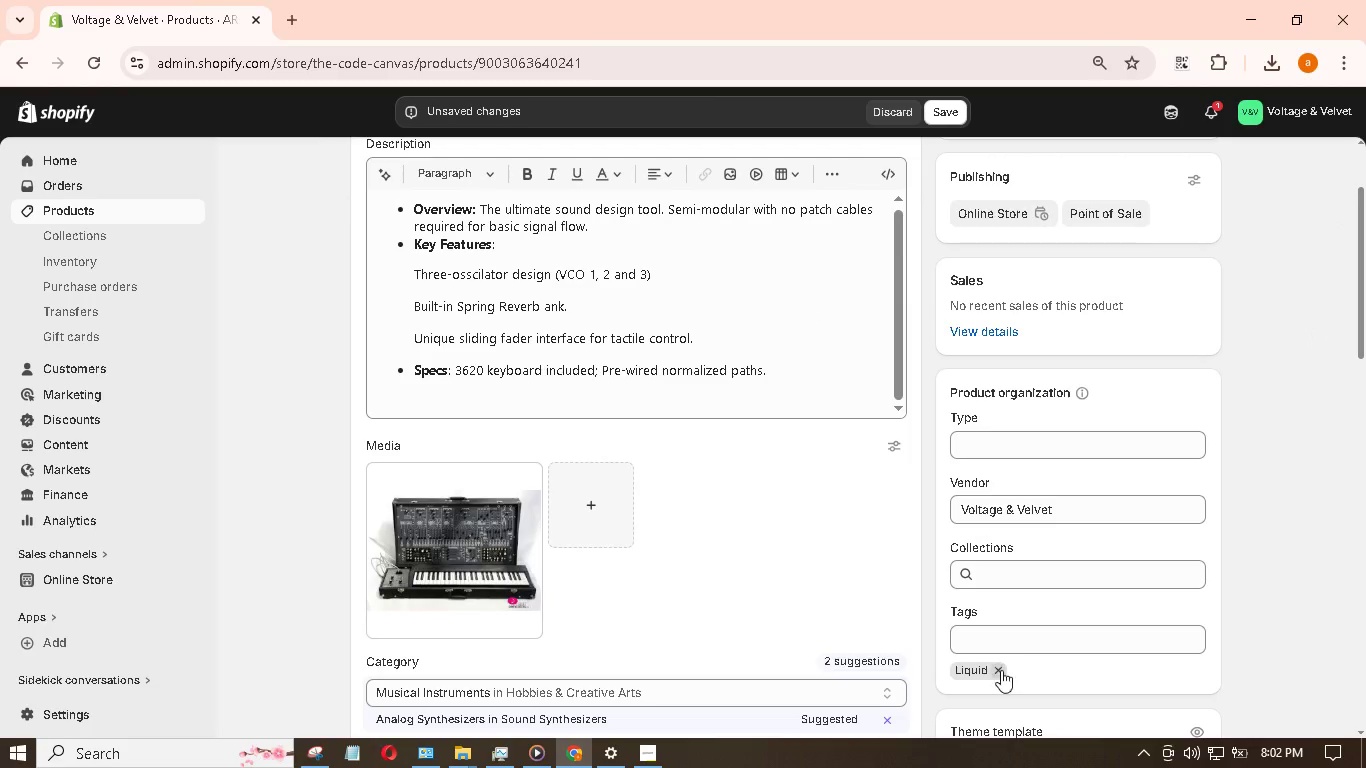 
left_click([996, 672])
 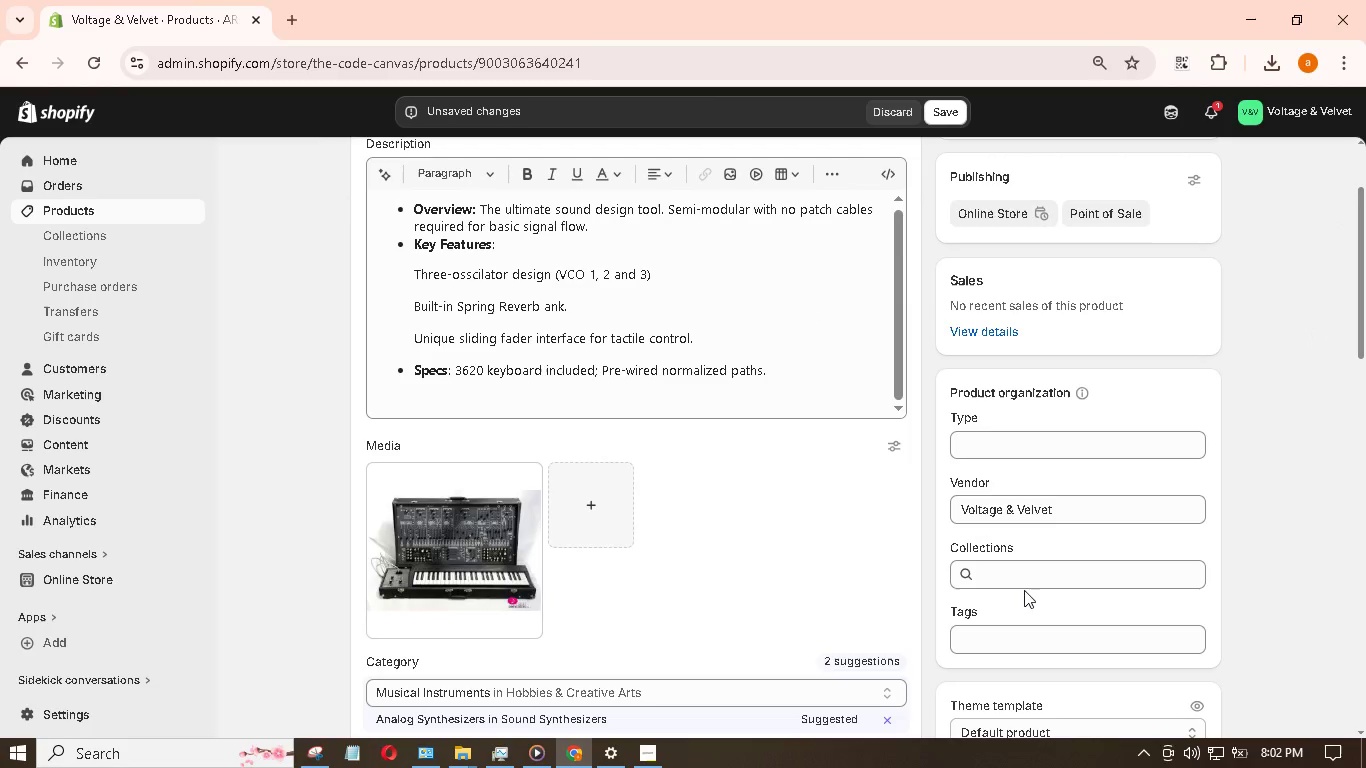 
left_click([1030, 575])
 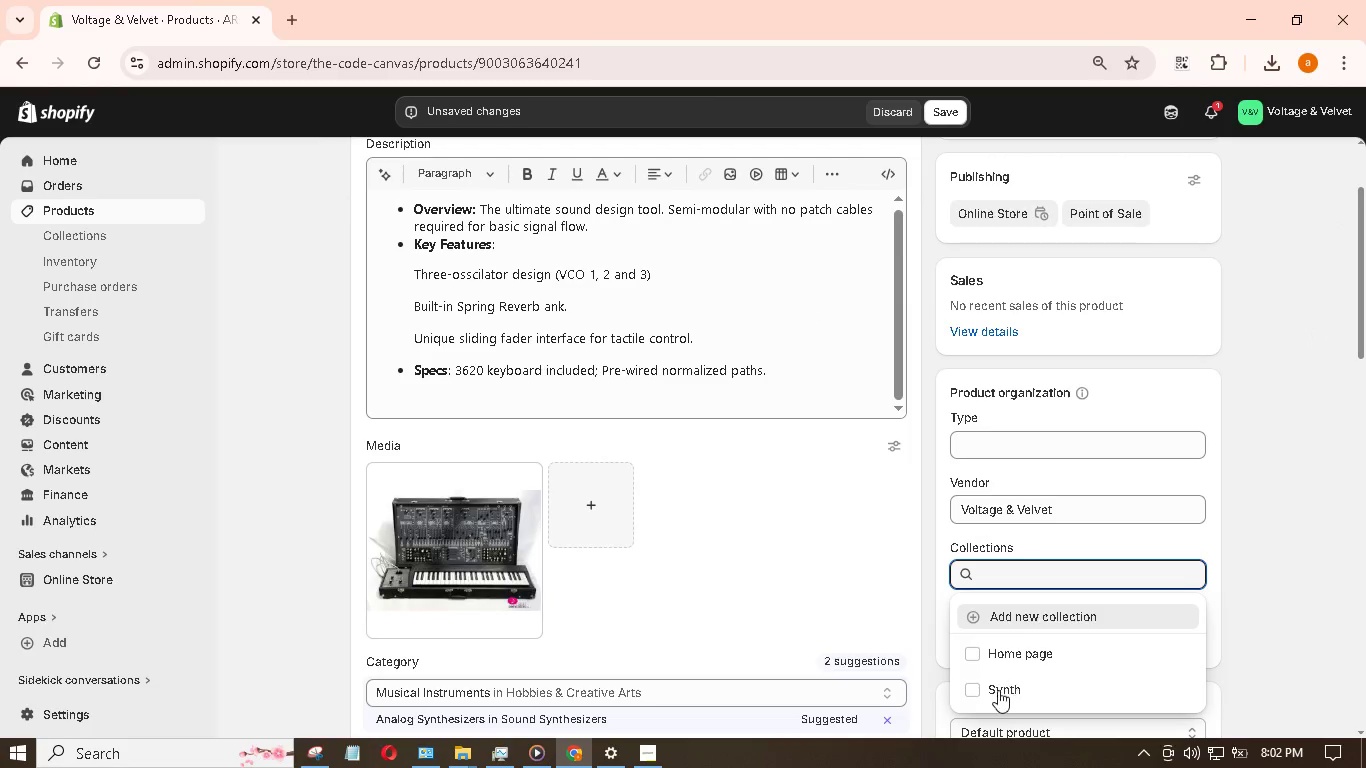 
left_click([998, 690])
 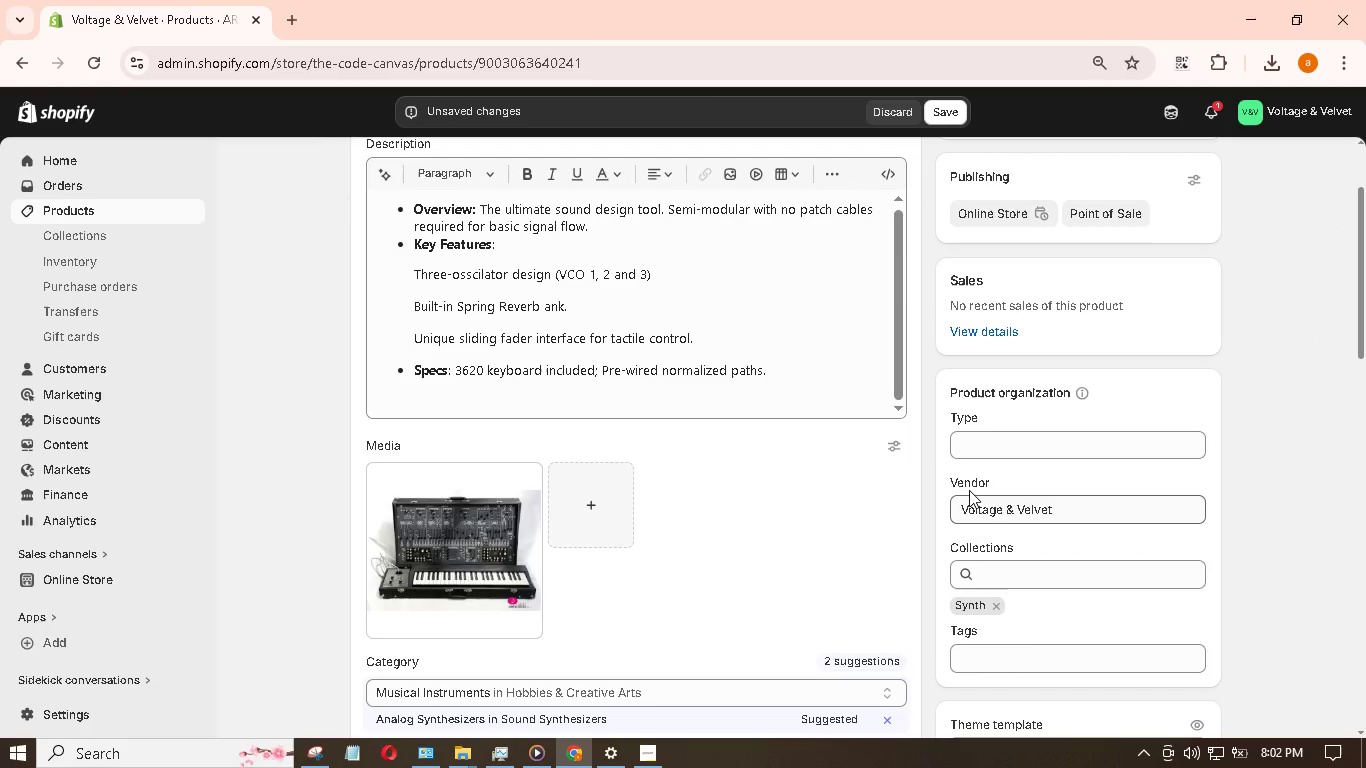 
scroll: coordinate [892, 518], scroll_direction: down, amount: 12.0
 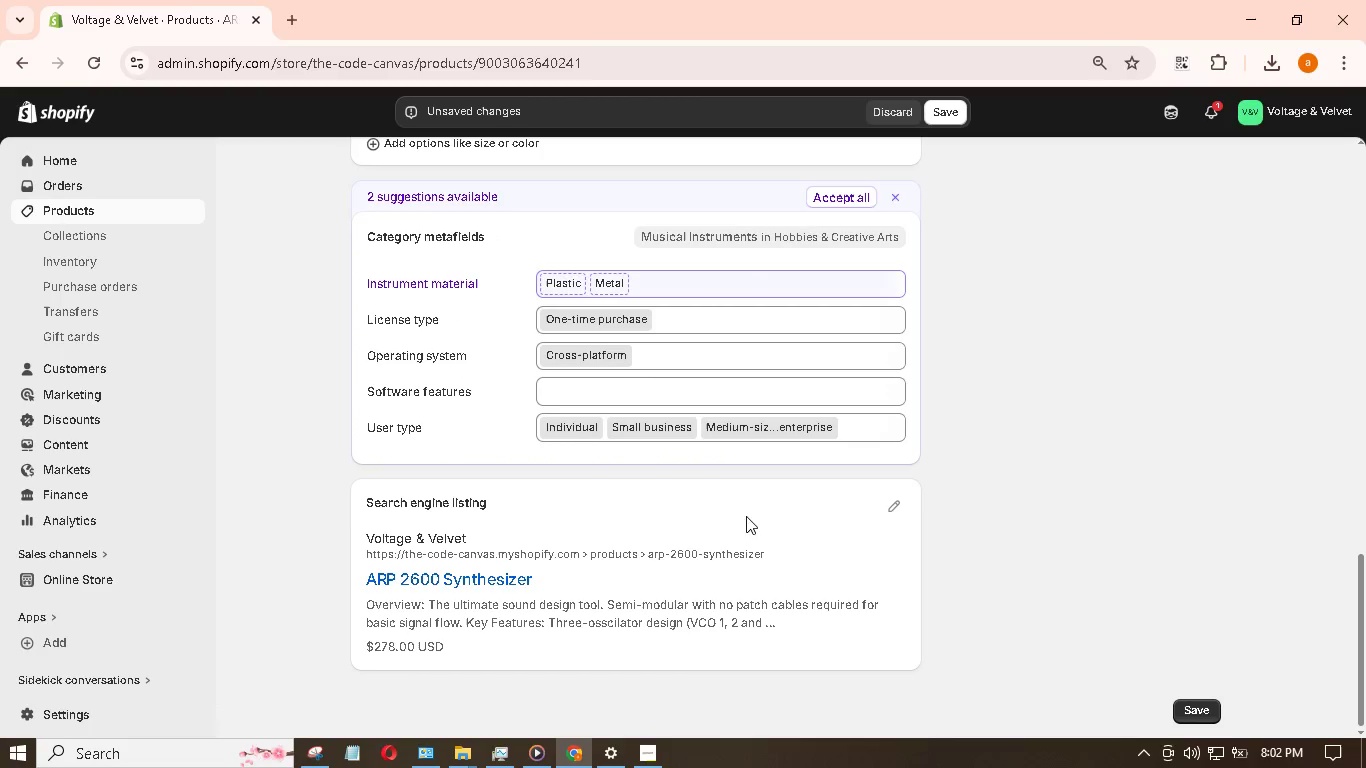 
left_click([882, 506])
 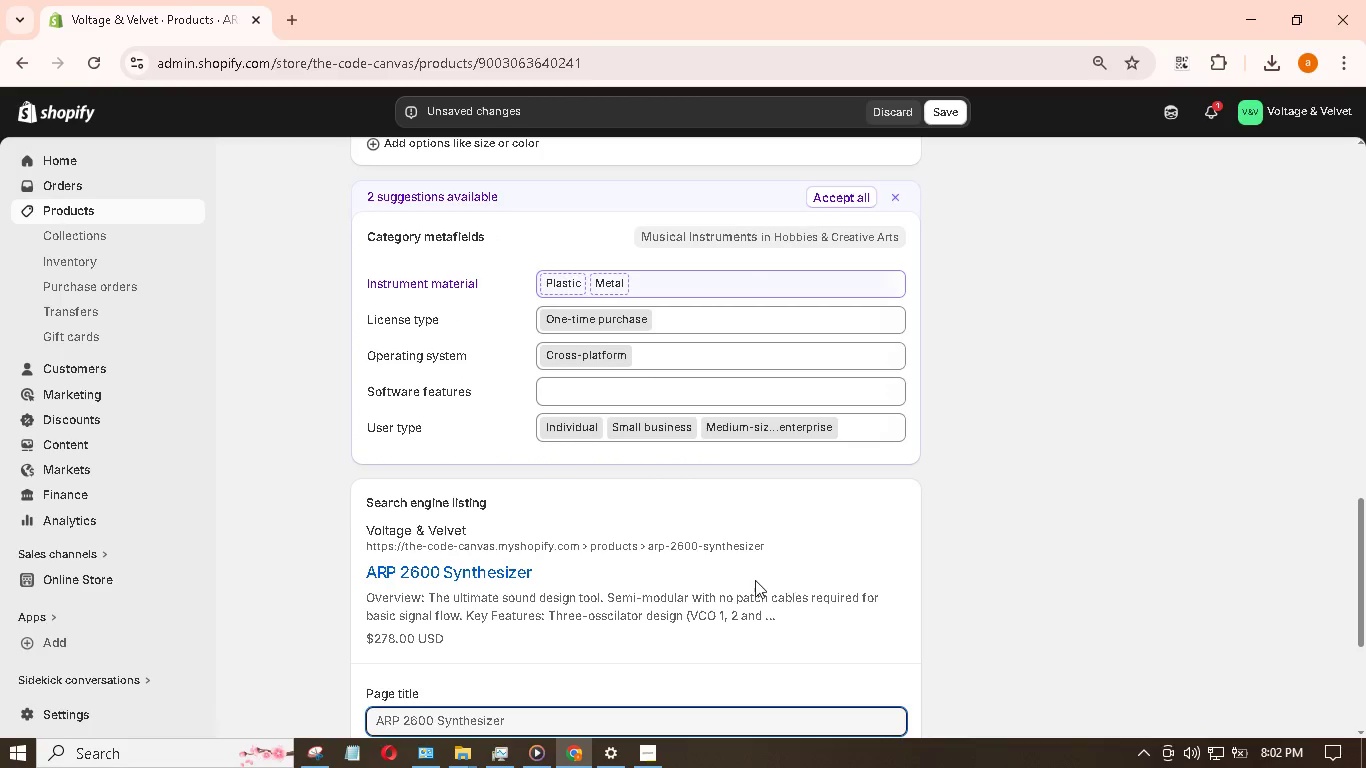 
scroll: coordinate [741, 567], scroll_direction: down, amount: 5.0
 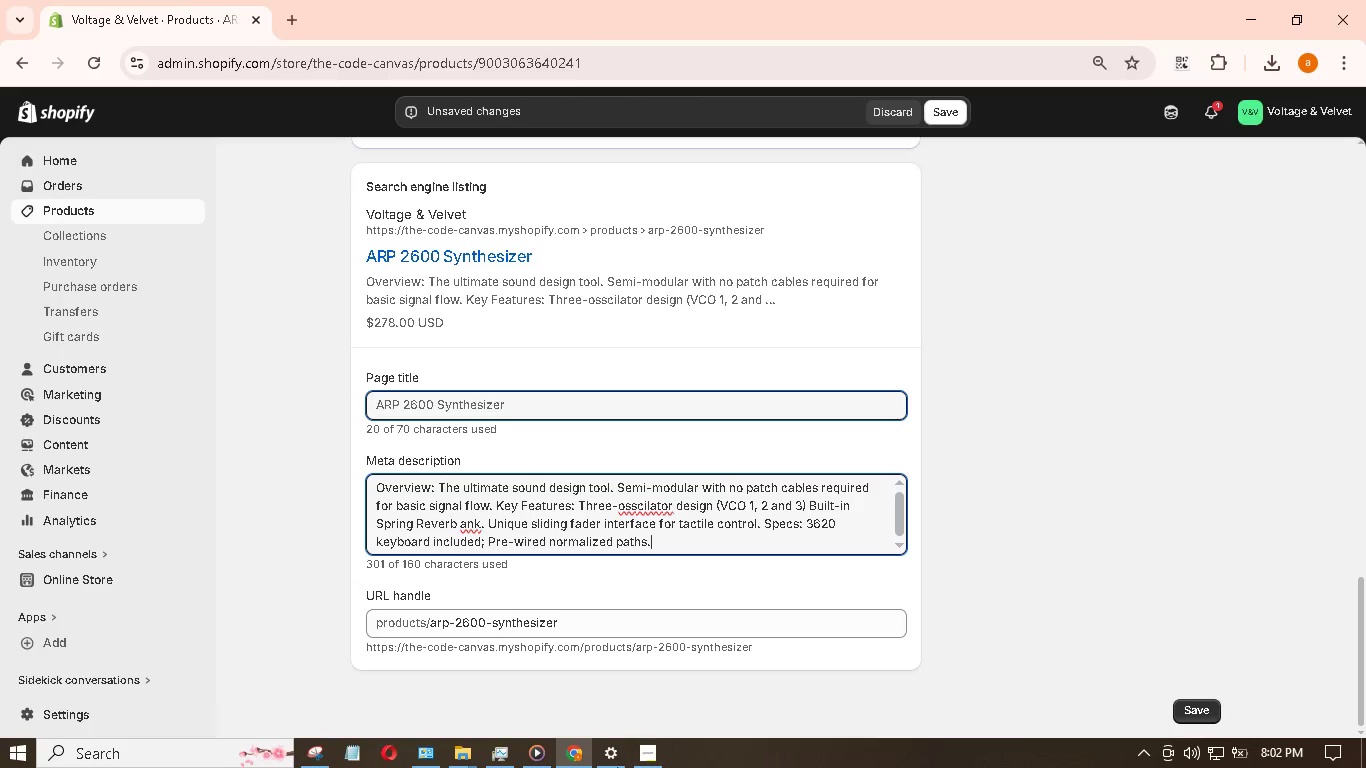 
hold_key(key=A, duration=0.33)
 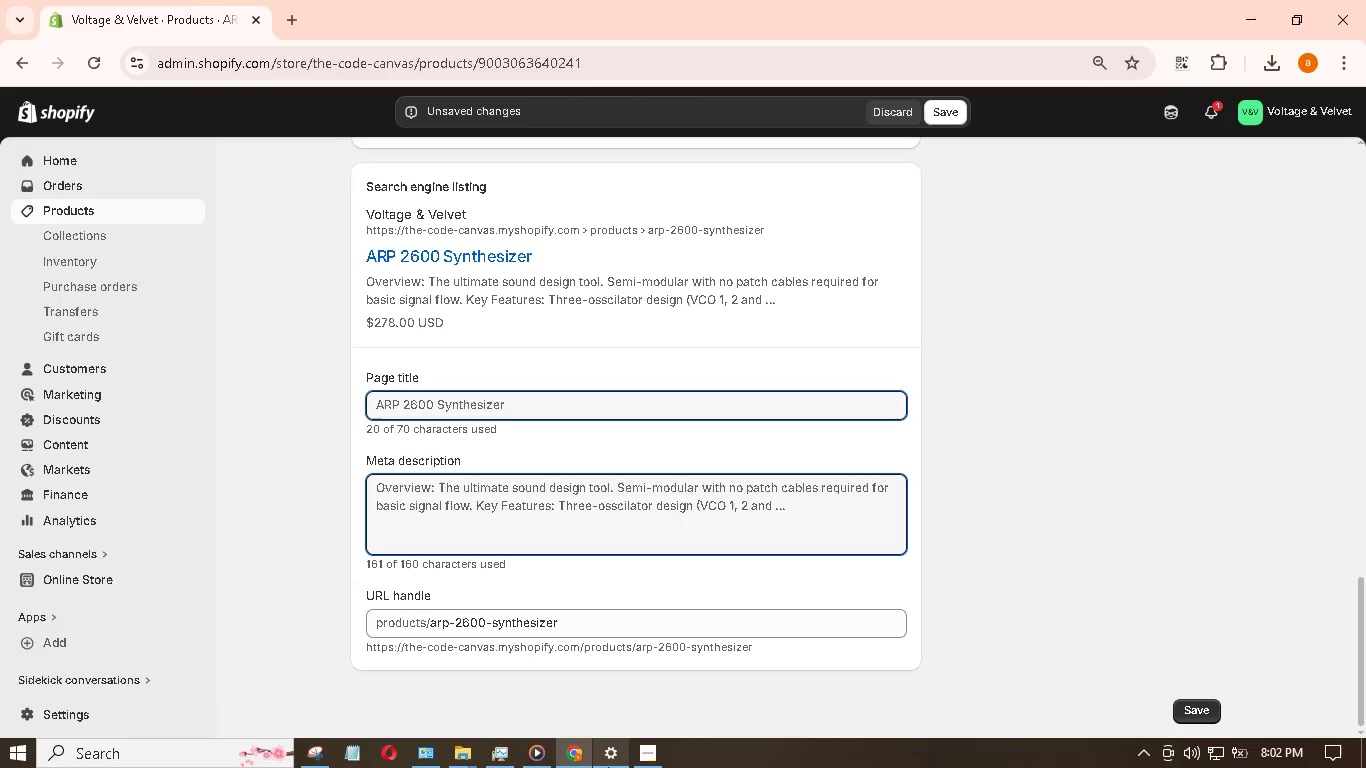 
key(Control+Backspace)
 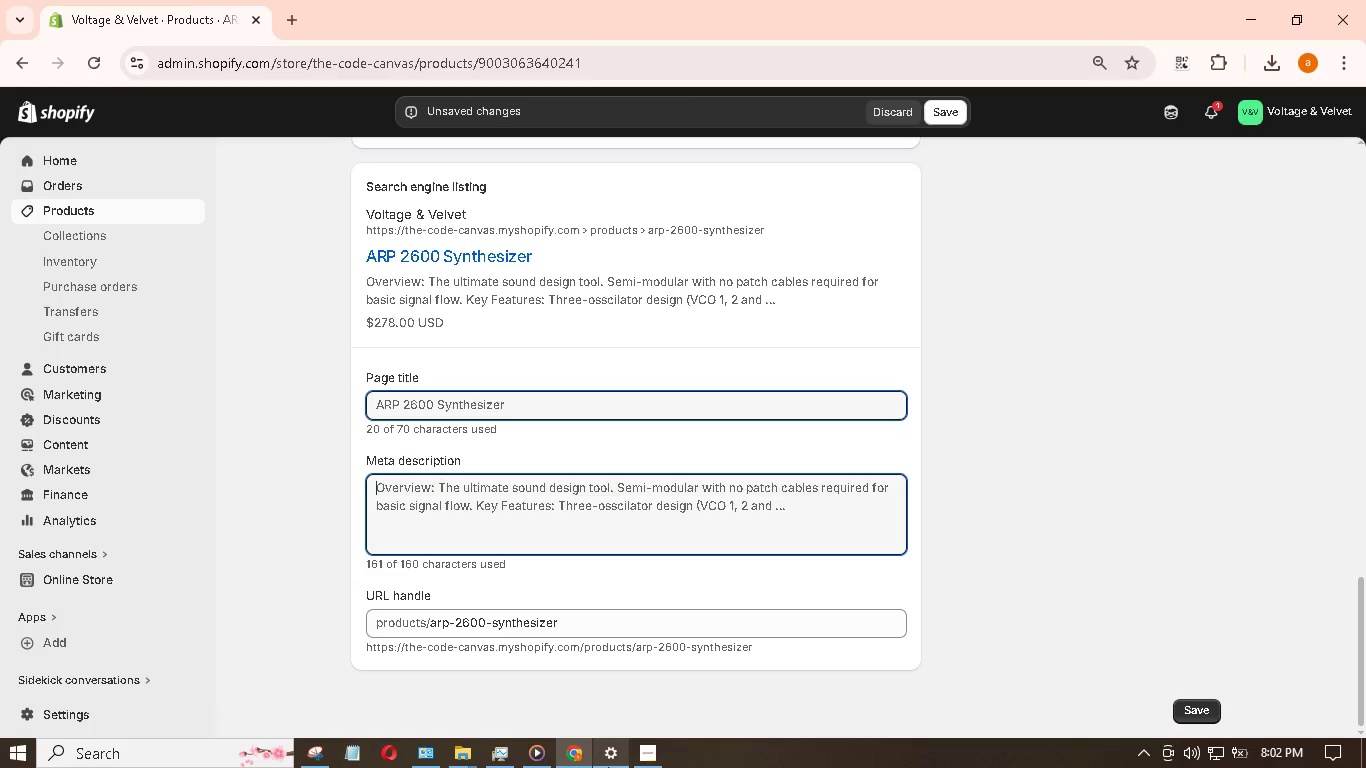 
type(THE legendary ARP 2600 semi-modi)
key(Backspace)
type(ulr synth. FETUres 3-oss)
key(Backspace)
key(Backspace)
type(ci)
key(Backspace)
key(Backspace)
type(scillator deign nd built-in spring reverb. Essntial for modular collectors and sound design)
 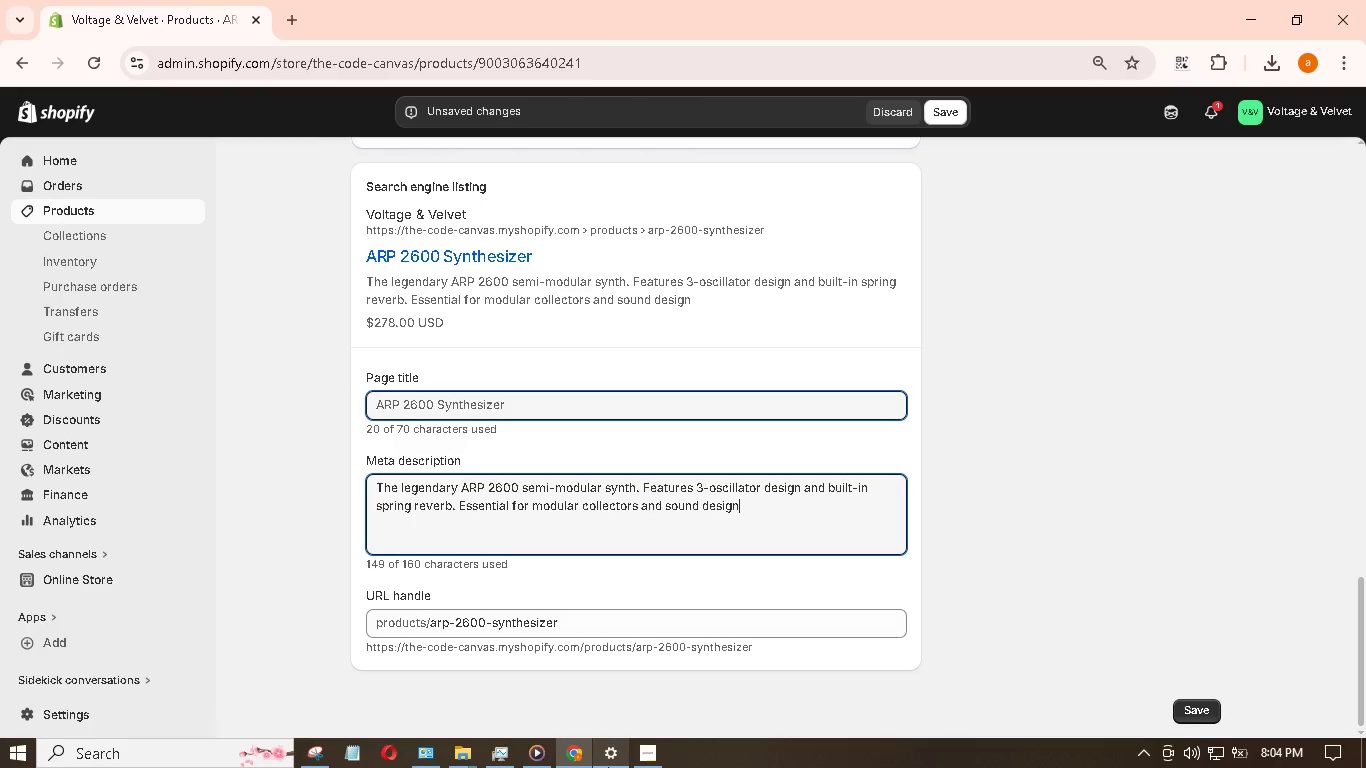 
type(ers.)
 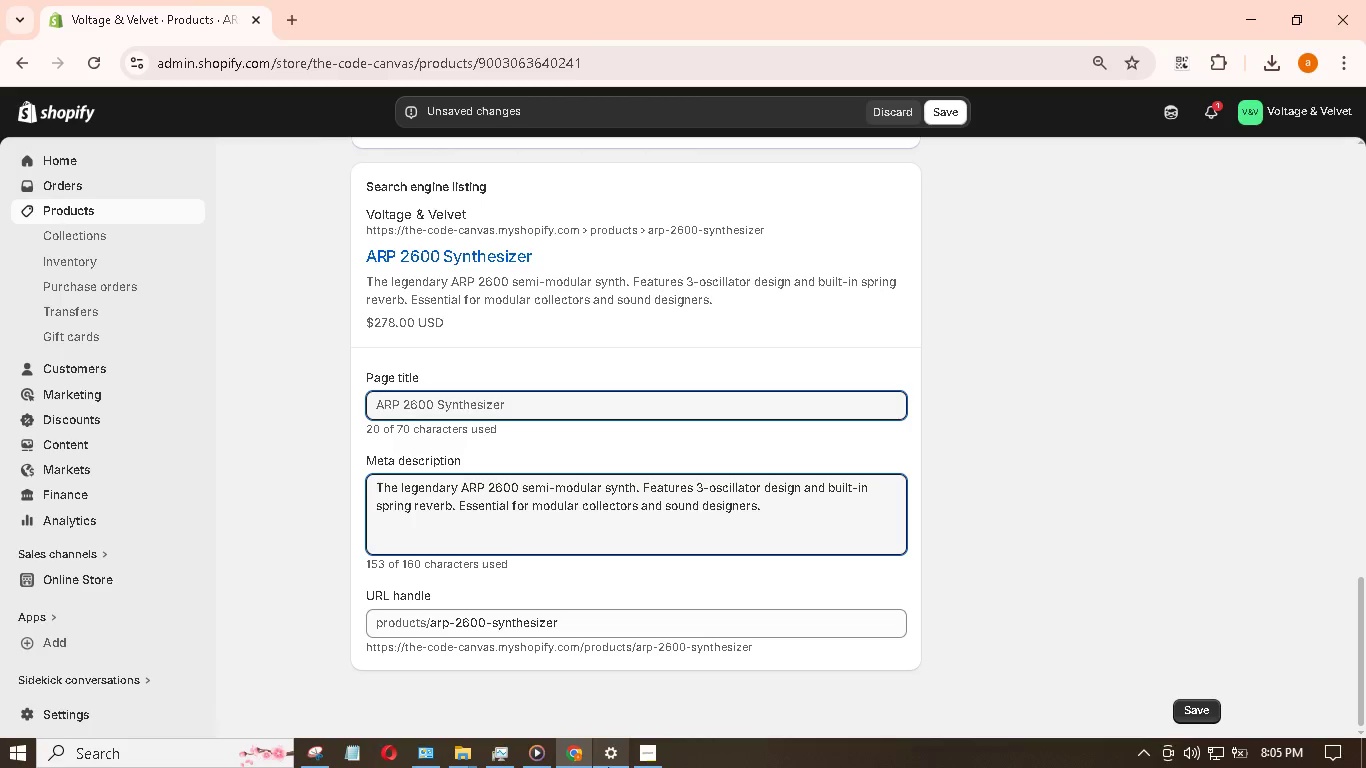 
wait(76.75)
 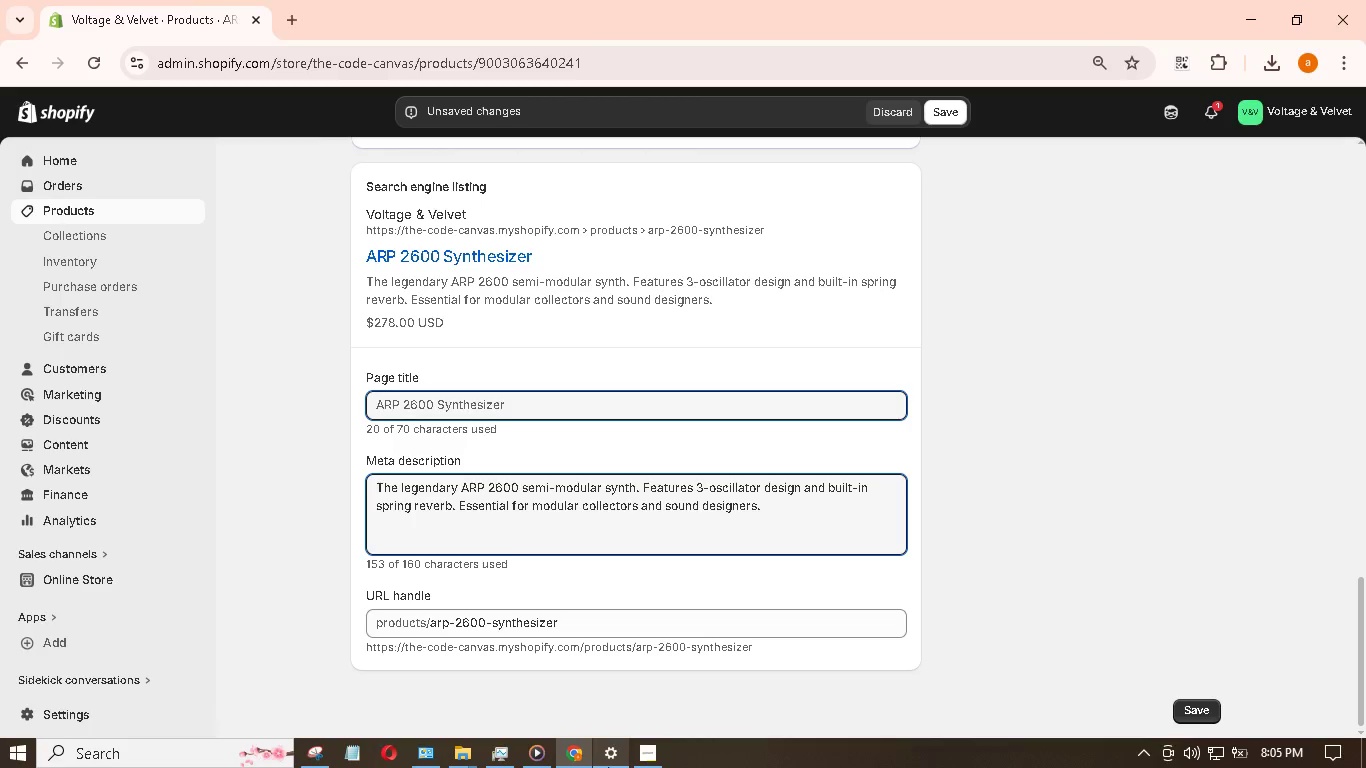 
scroll: coordinate [882, 479], scroll_direction: down, amount: 2.0
 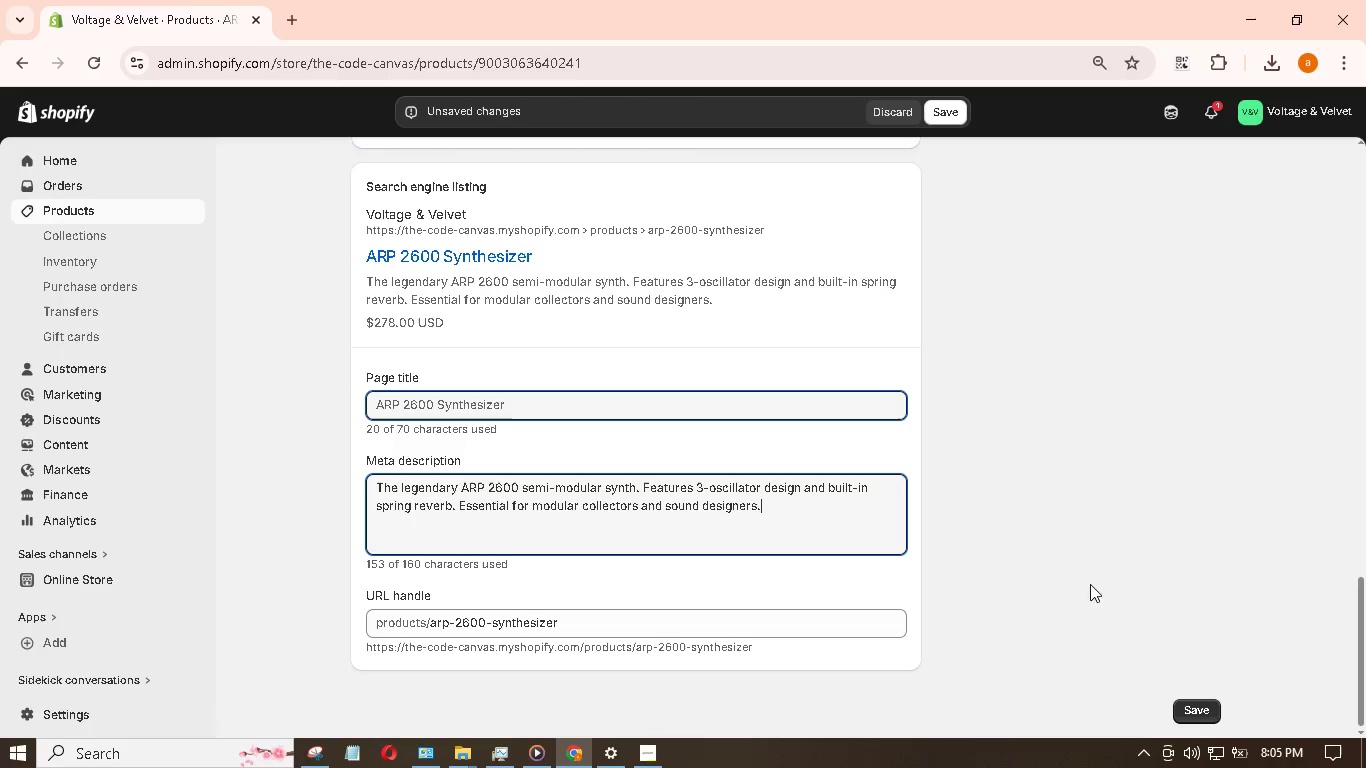 
scroll: coordinate [884, 566], scroll_direction: up, amount: 19.0
 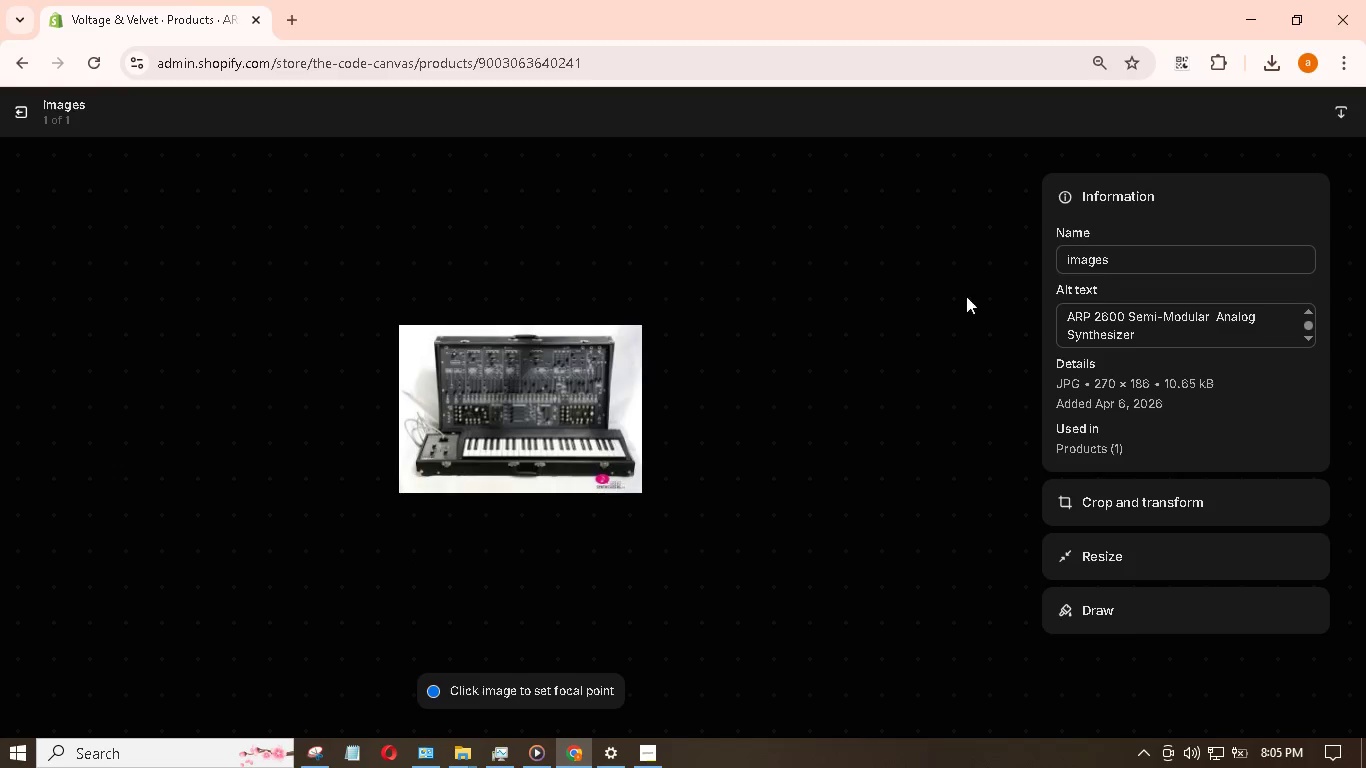 
wait(7.54)
 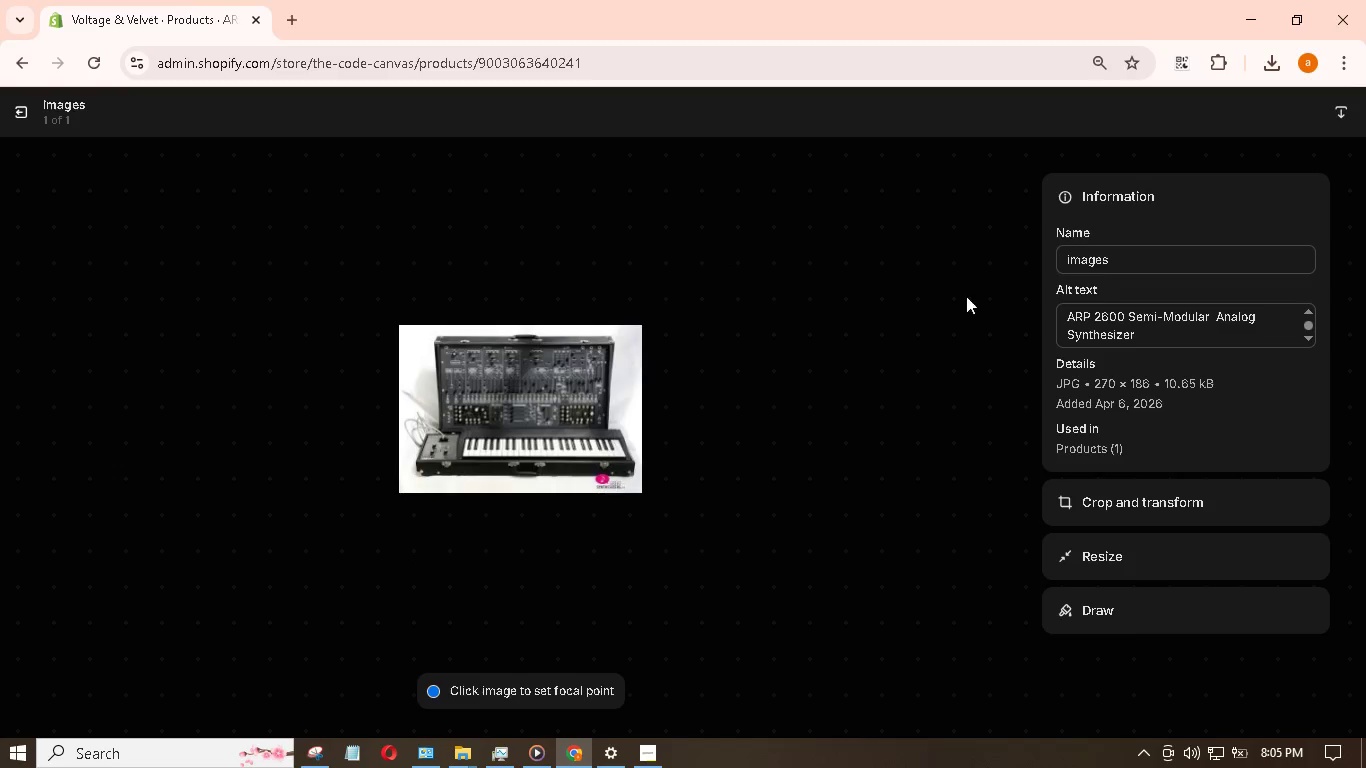 
left_click([1130, 313])
 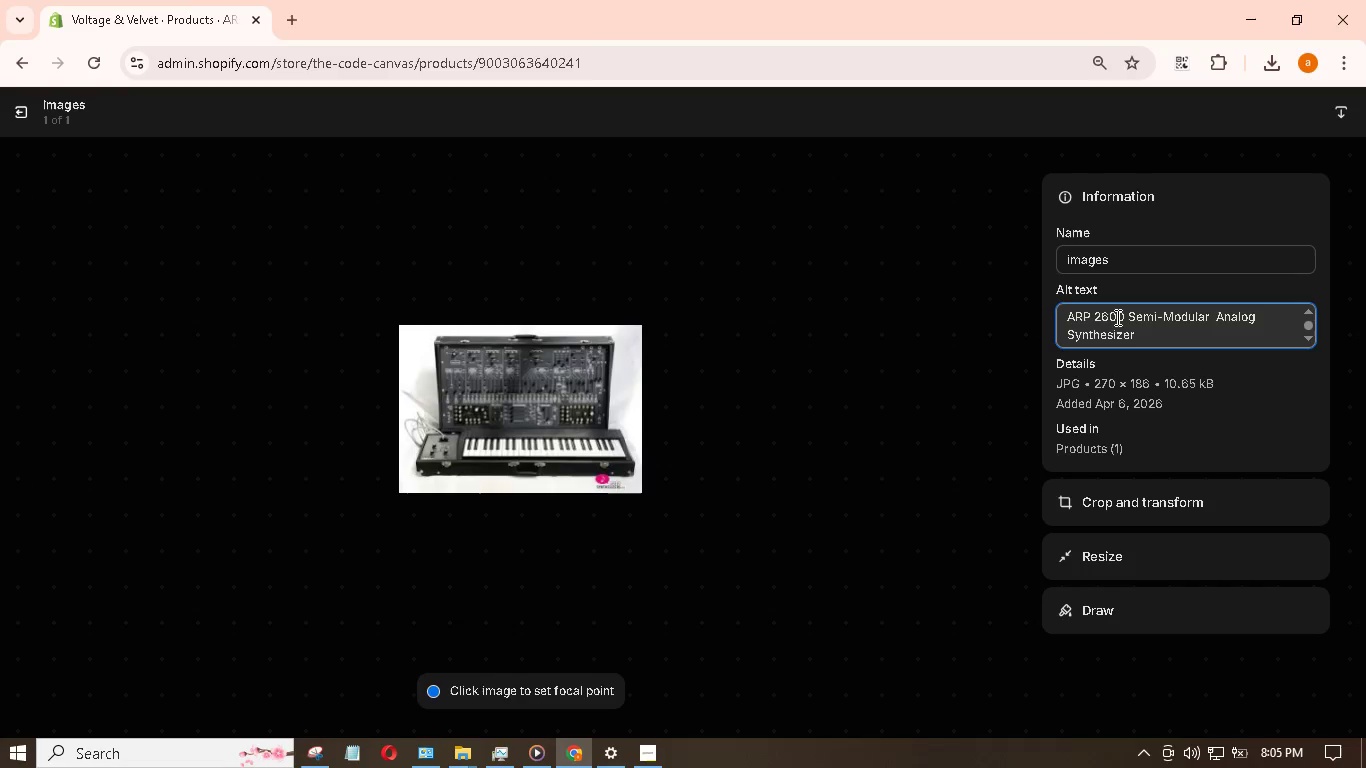 
wait(6.83)
 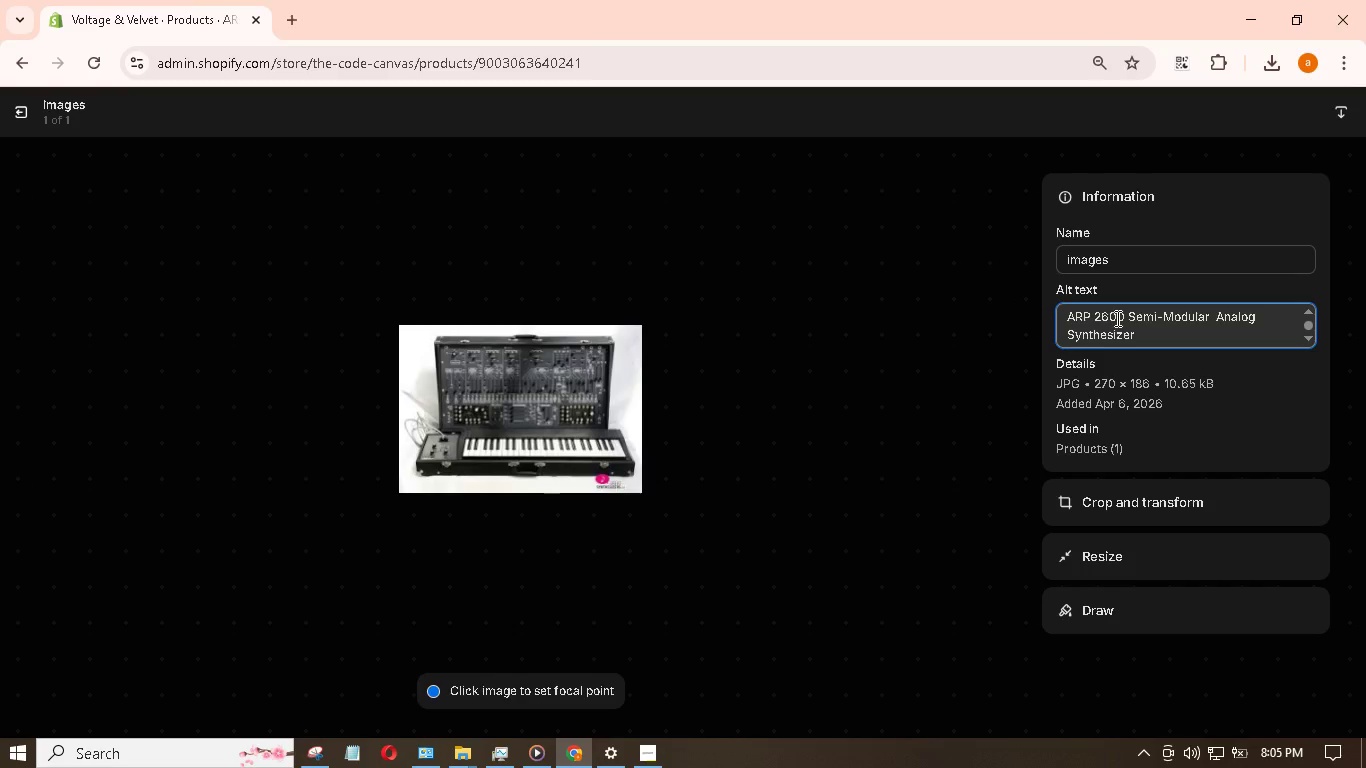 
type(fro)
 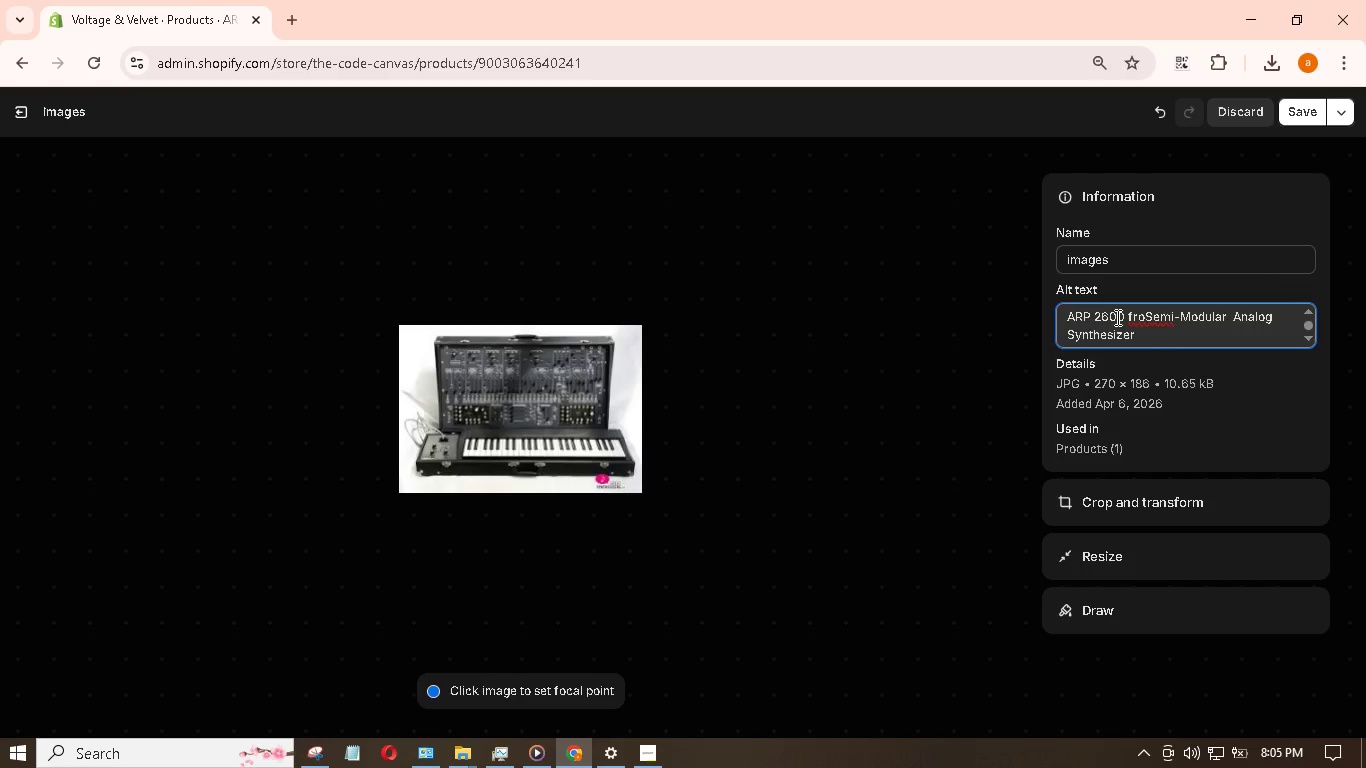 
wait(5.09)
 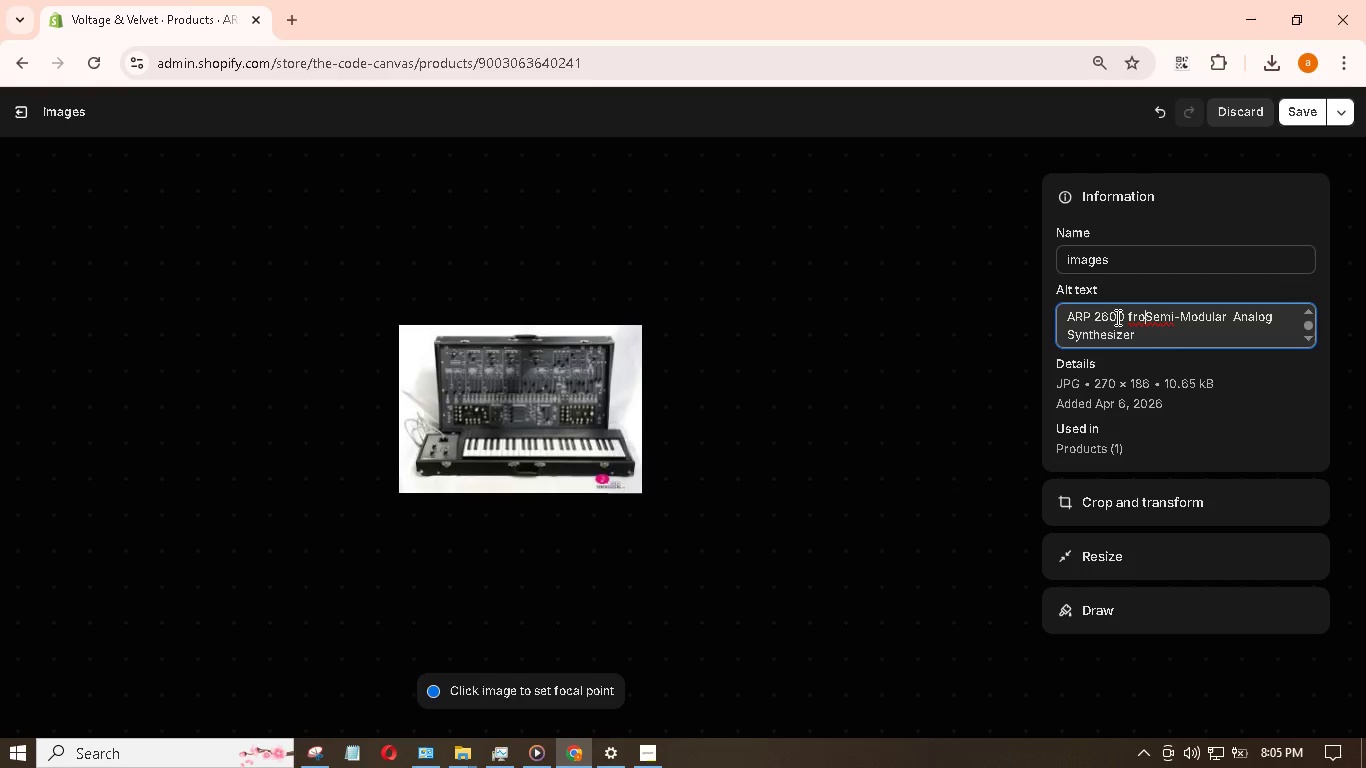 
type(nt panel)
 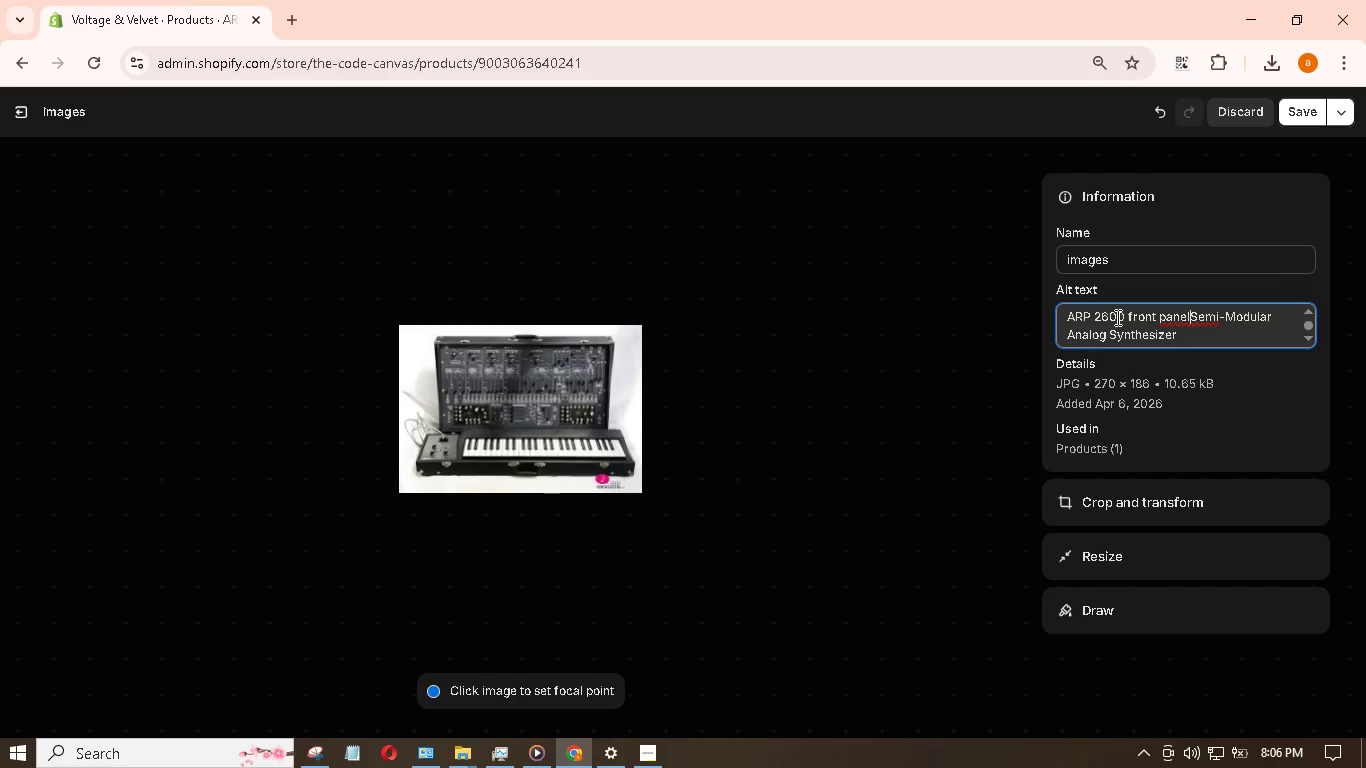 
type( sliders nd )
 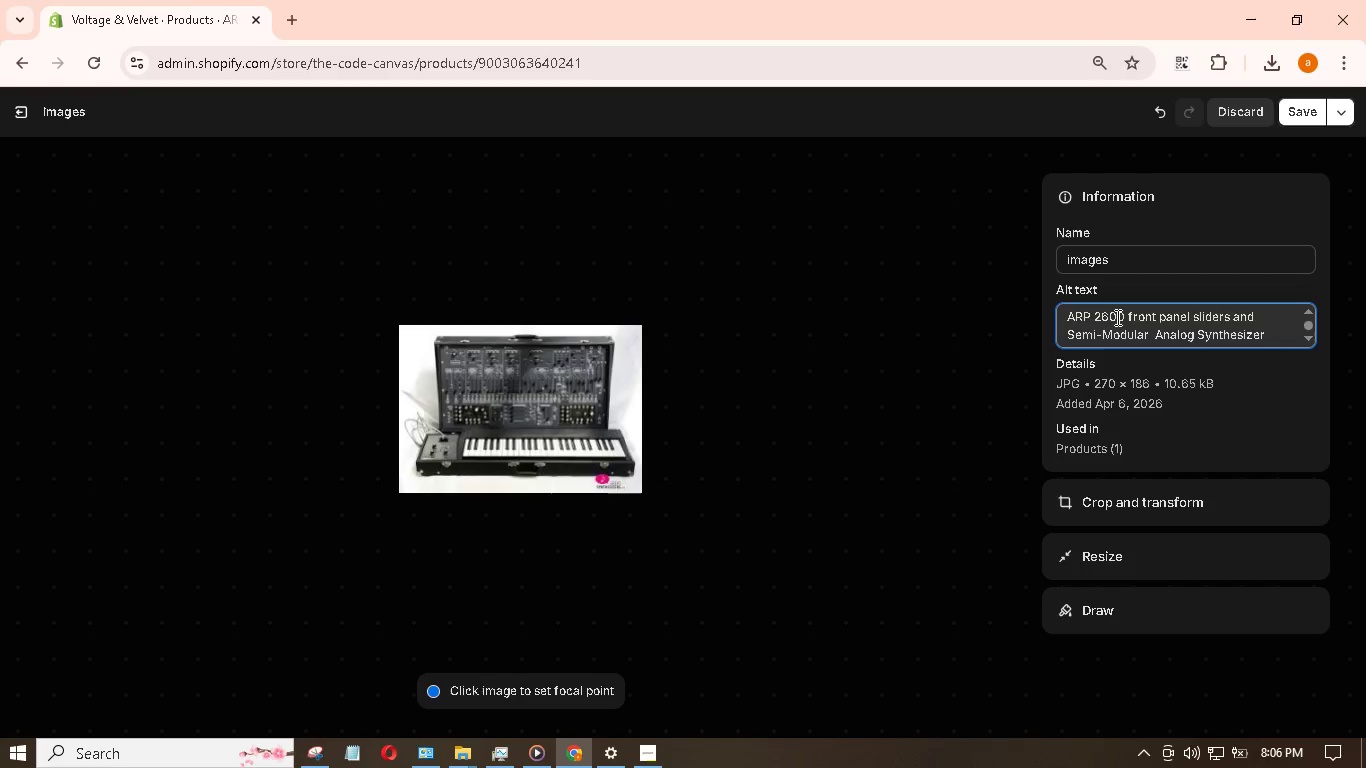 
hold_key(key=A, duration=0.41)
 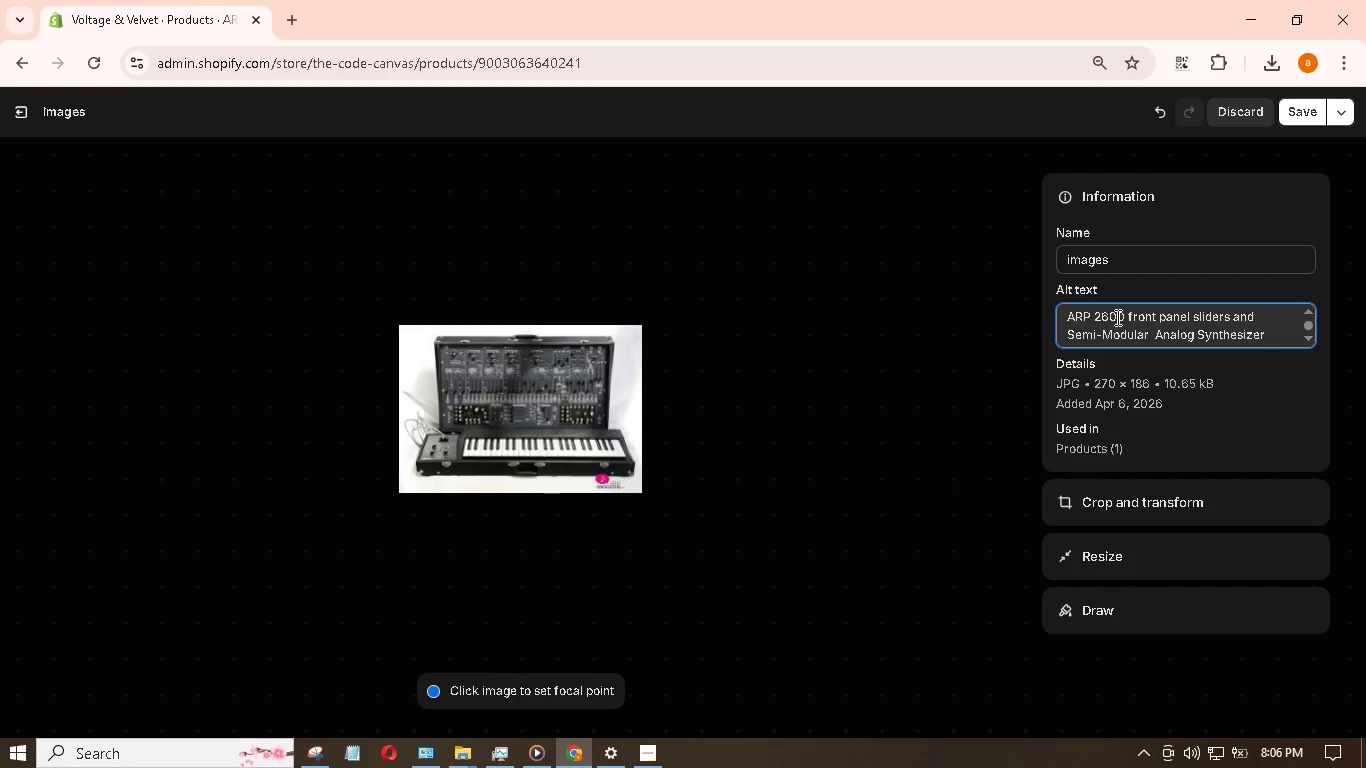 
key(ArrowDown)
 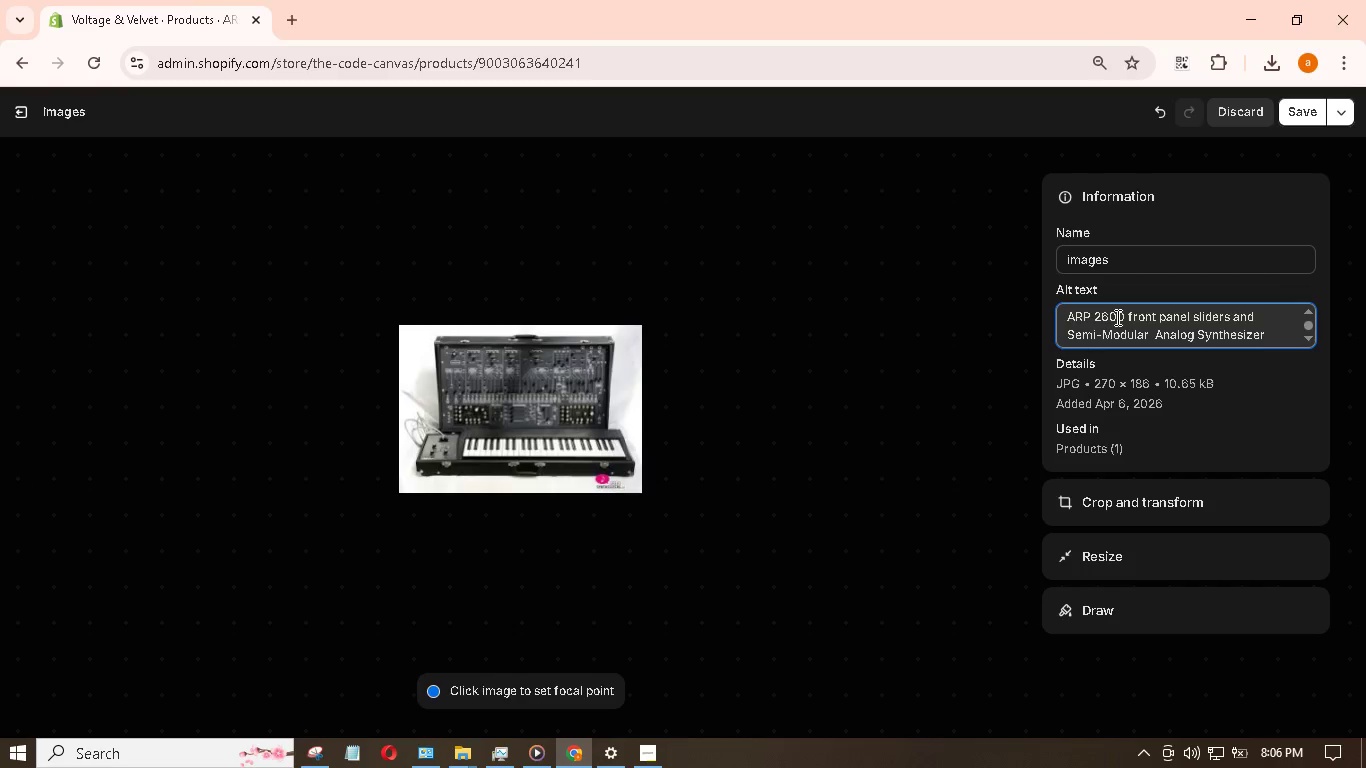 
key(ArrowRight)
 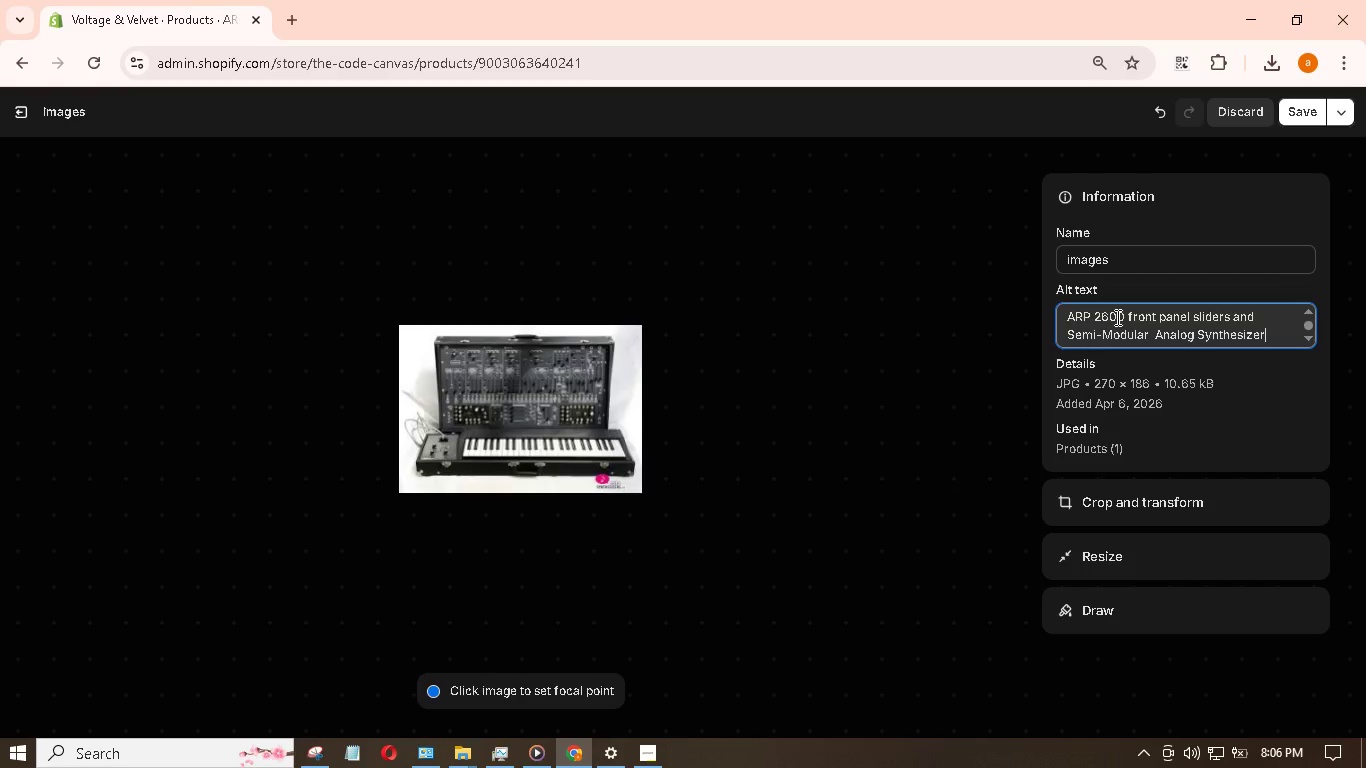 
key(ArrowRight)
 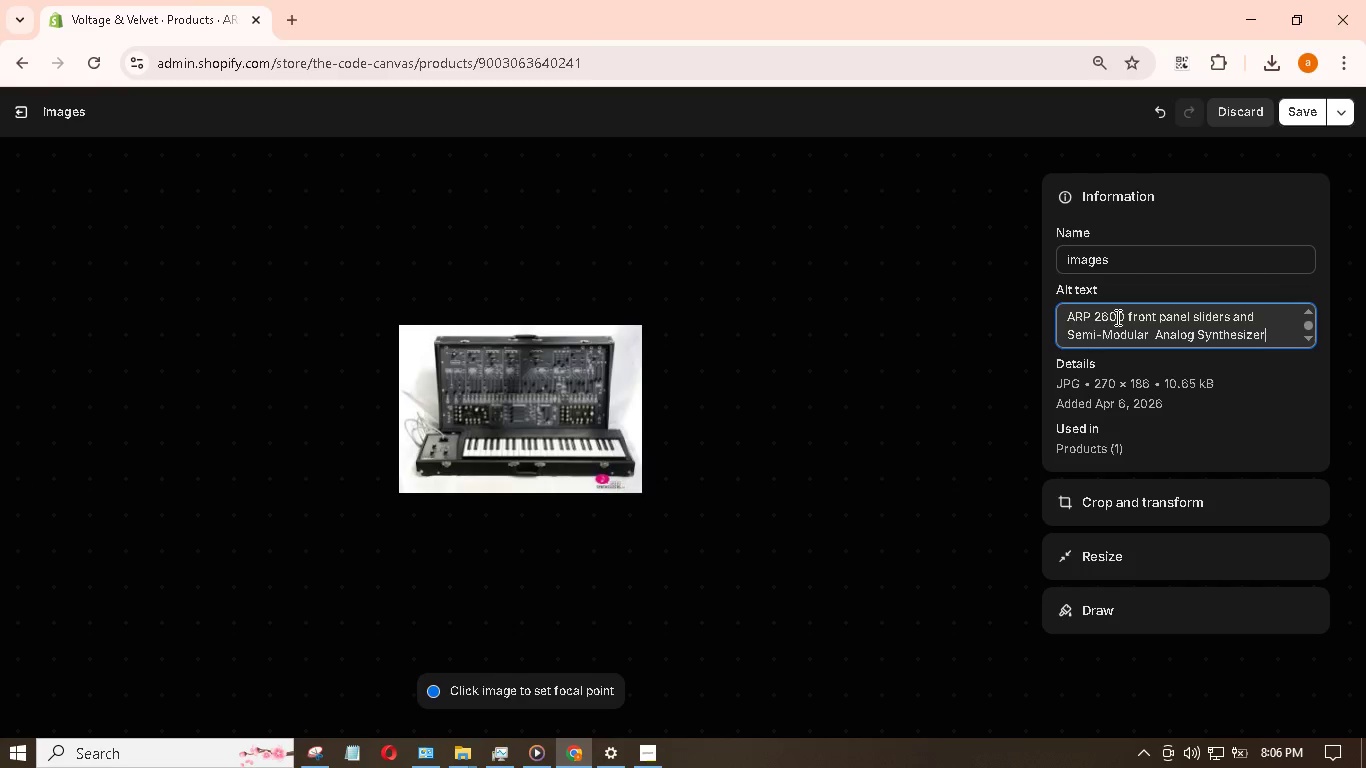 
wait(13.11)
 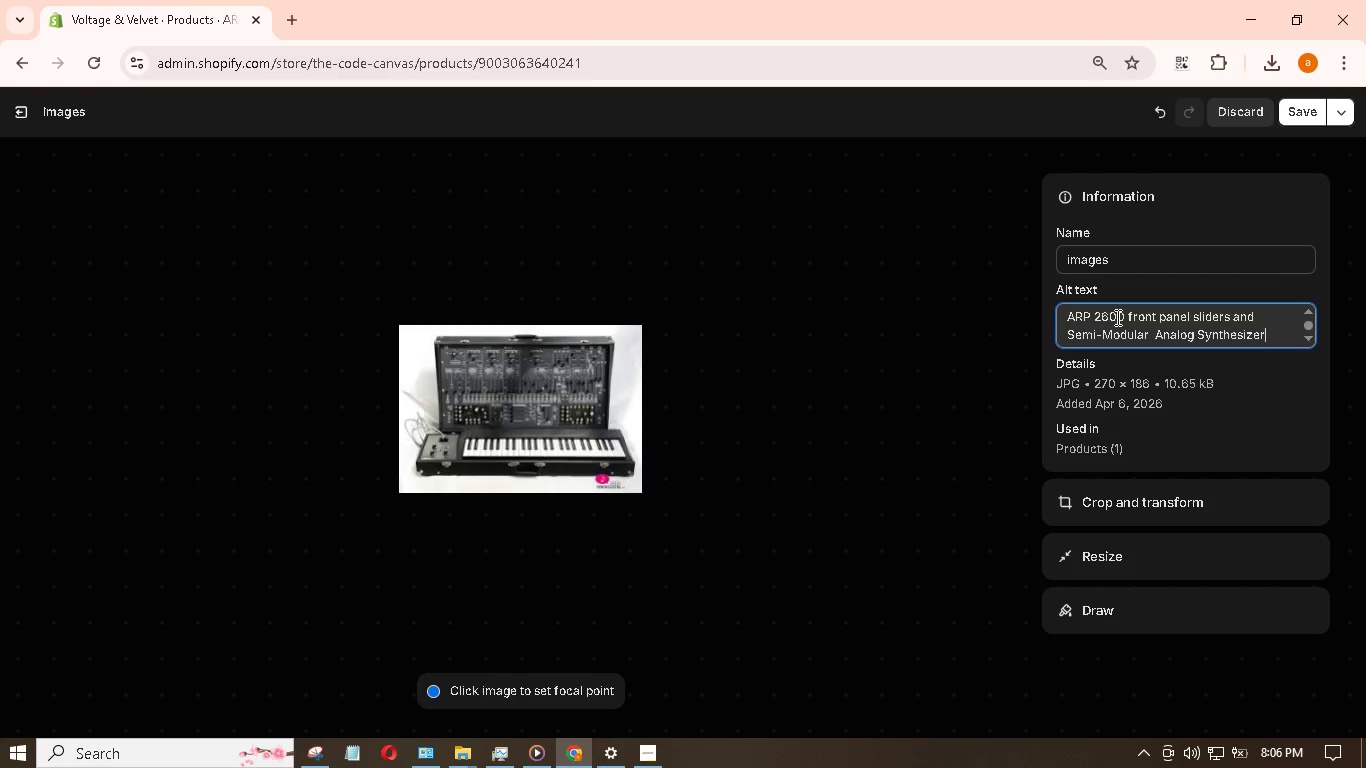 
hold_key(key=Backspace, duration=0.86)
 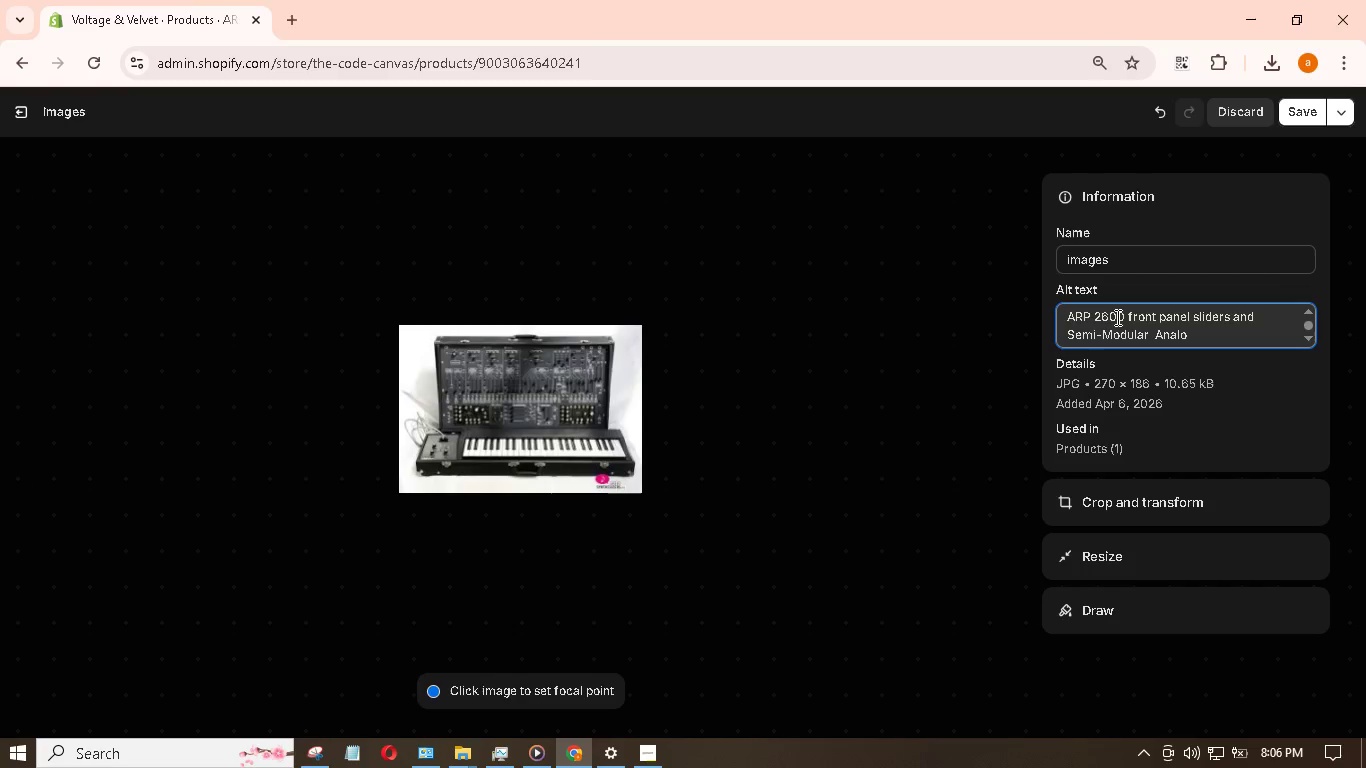 
key(Backspace)
key(Backspace)
key(Backspace)
key(Backspace)
key(Backspace)
key(Backspace)
key(Backspace)
type(ptch point layout.)
 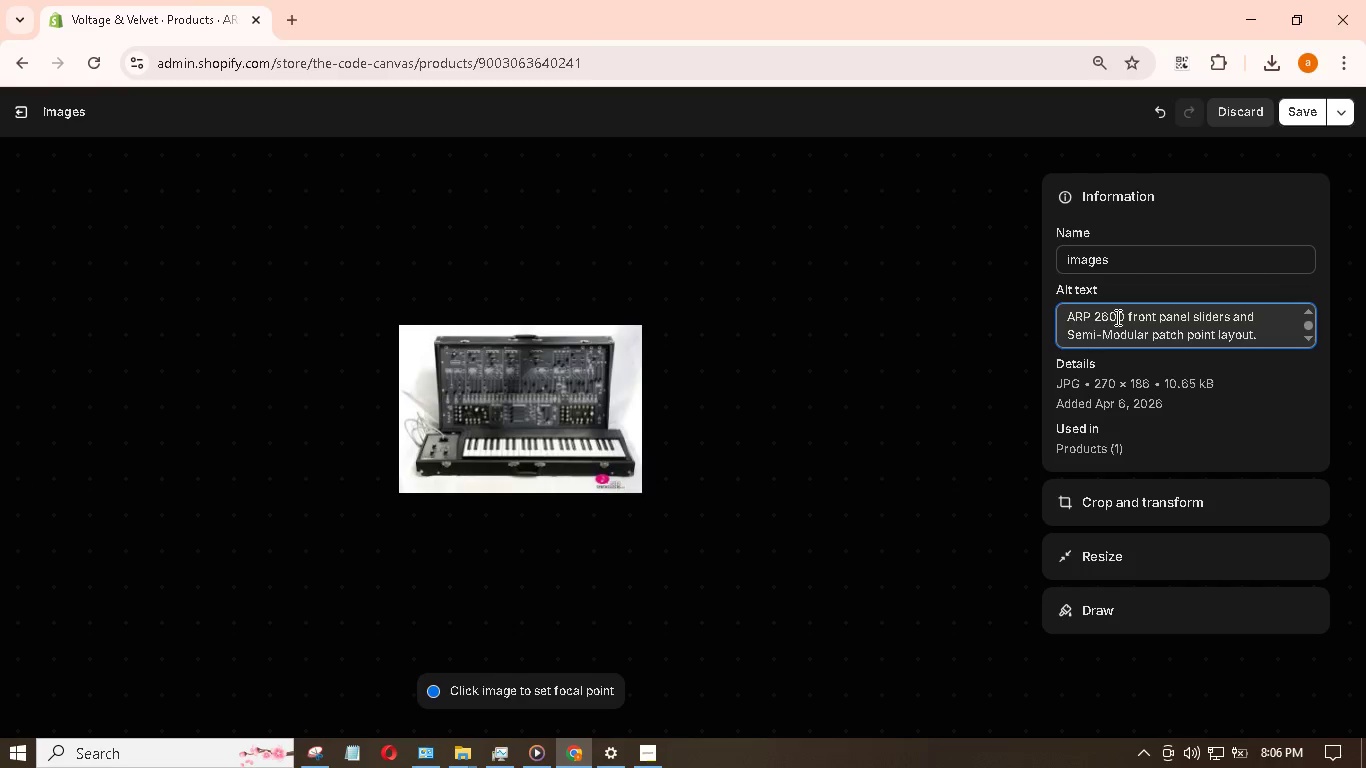 
left_click([1306, 112])
 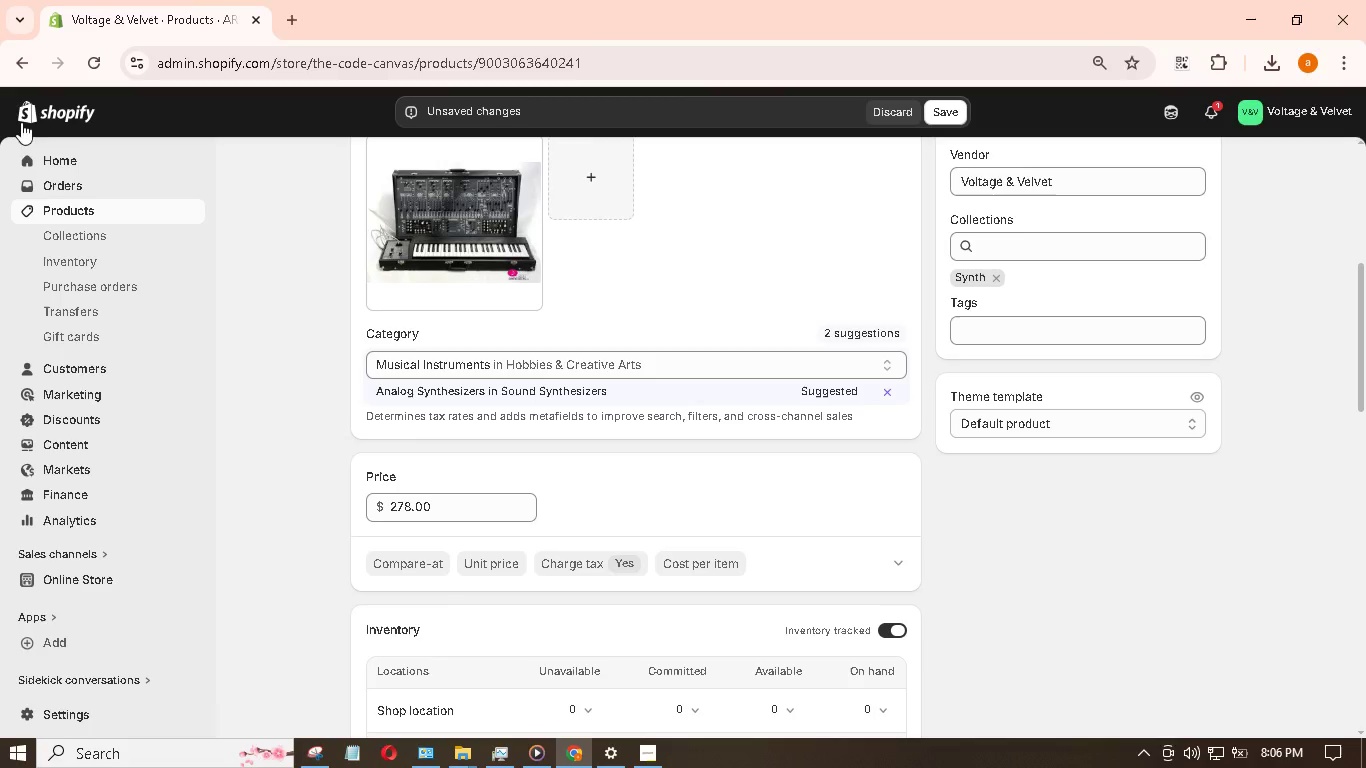 
wait(5.55)
 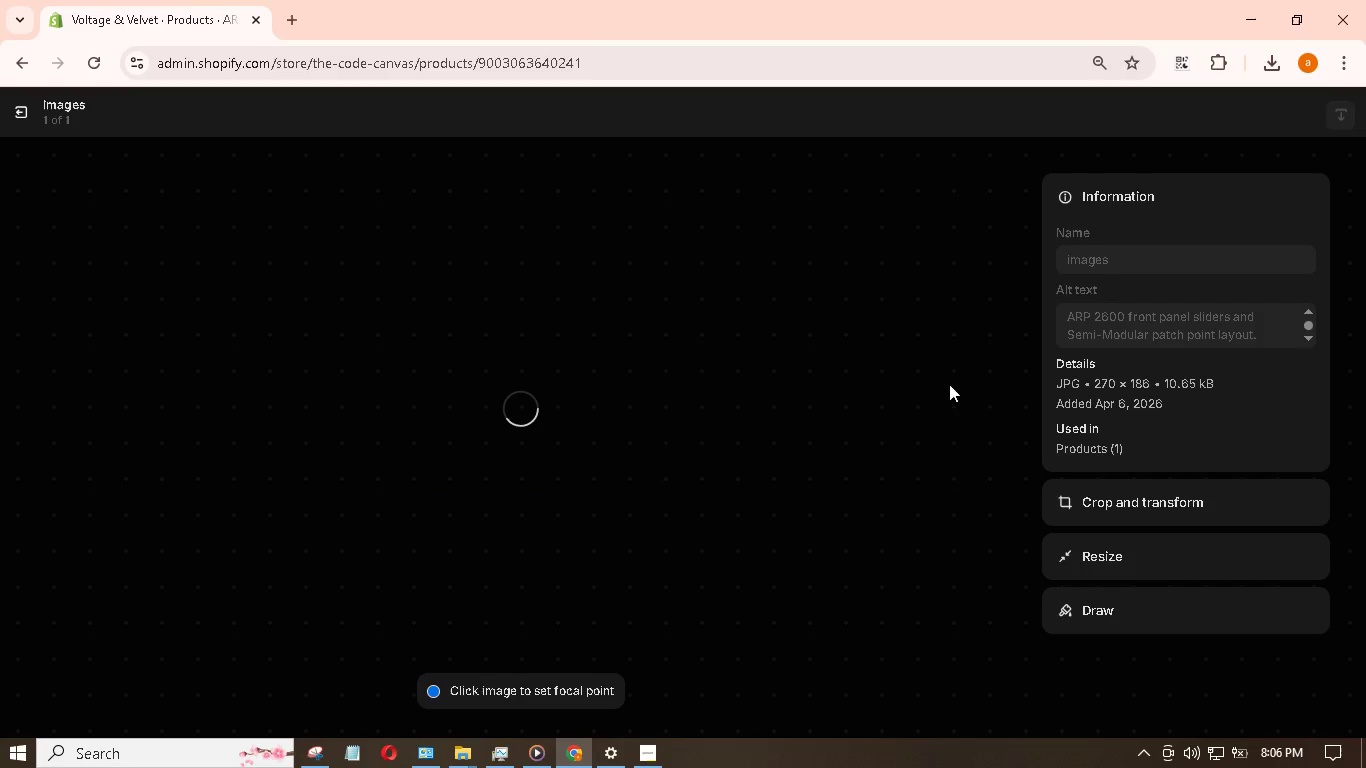 
scroll: coordinate [536, 253], scroll_direction: down, amount: 27.0
 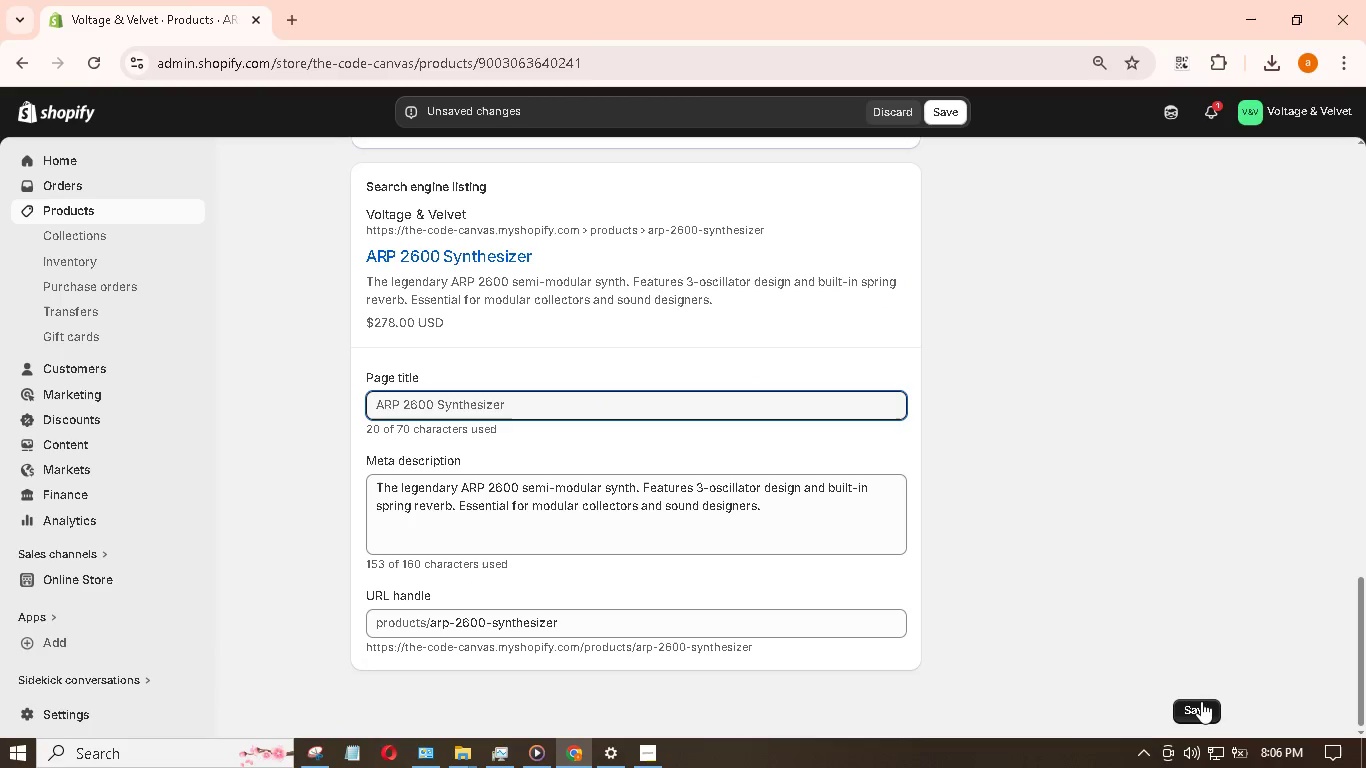 
left_click([1201, 706])
 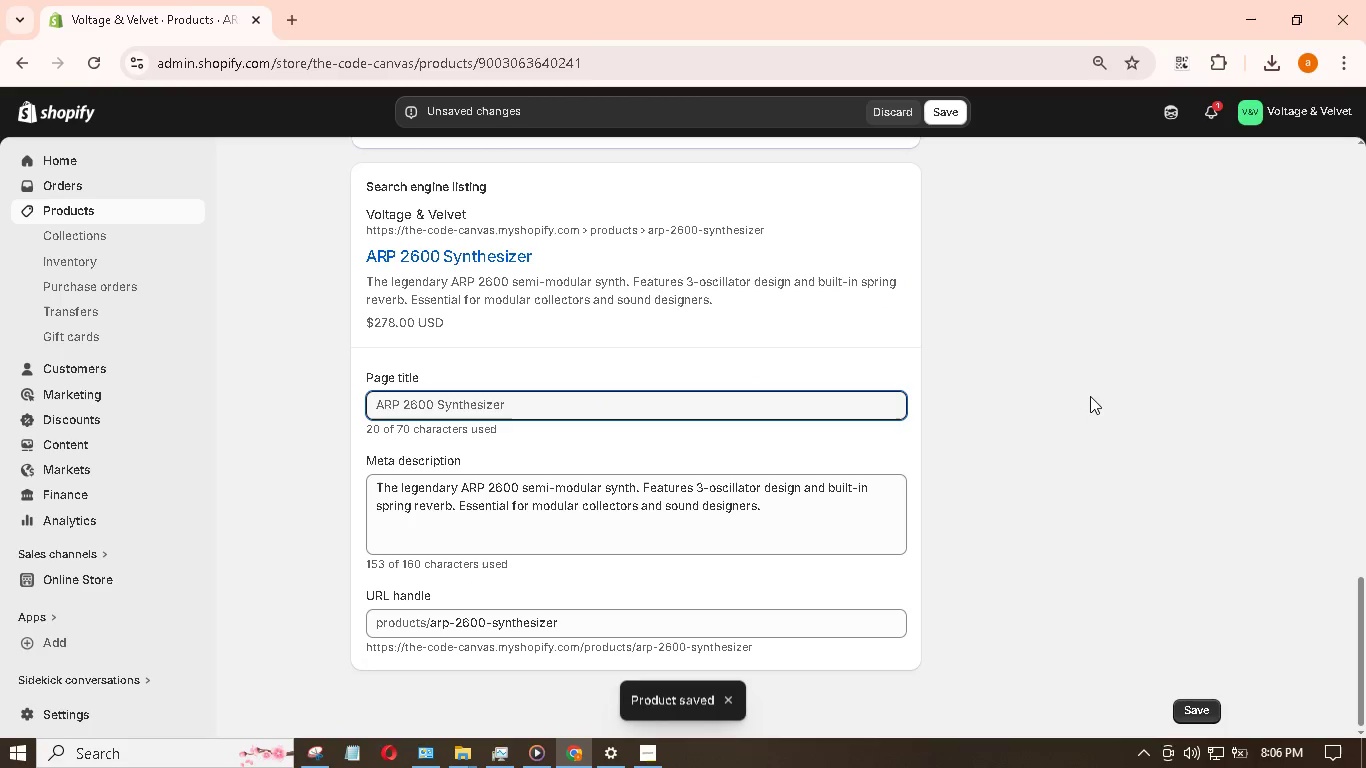 
wait(7.76)
 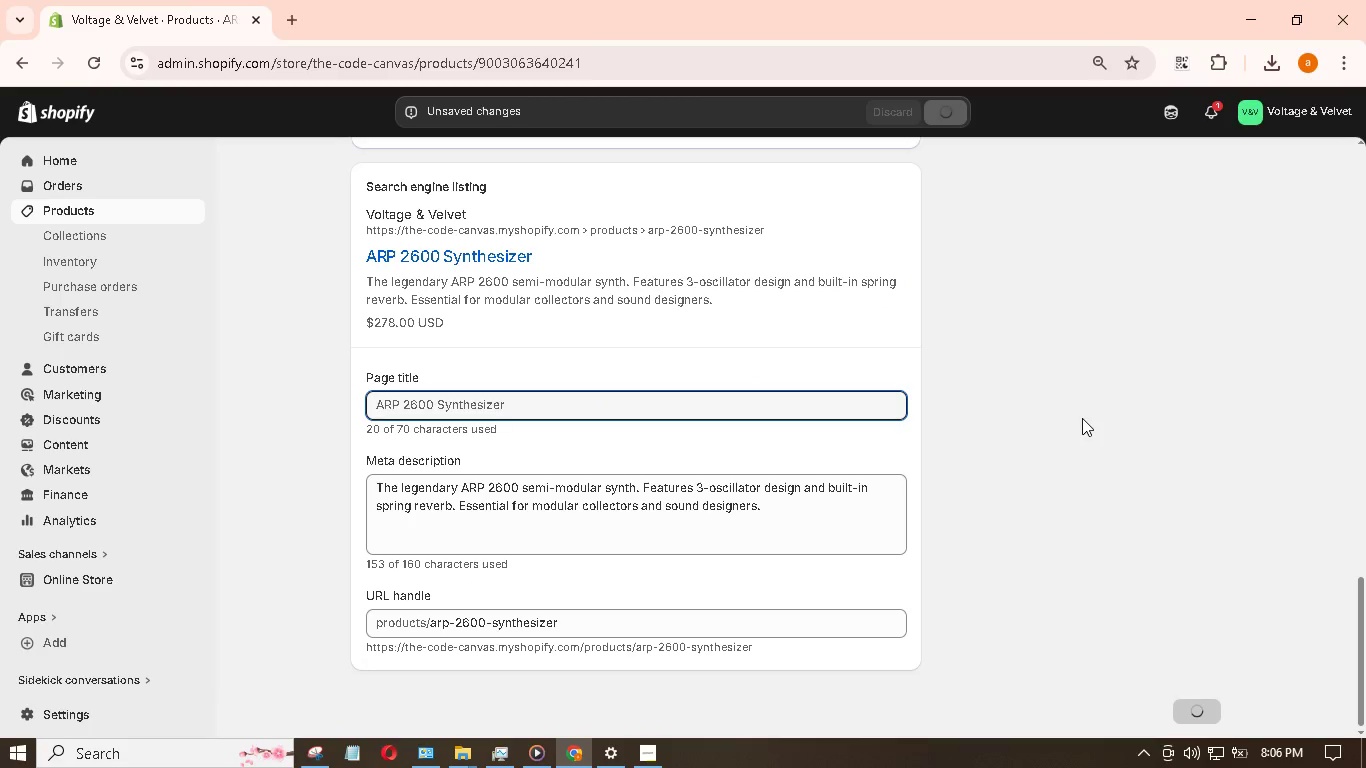 
mouse_move([128, 217])
 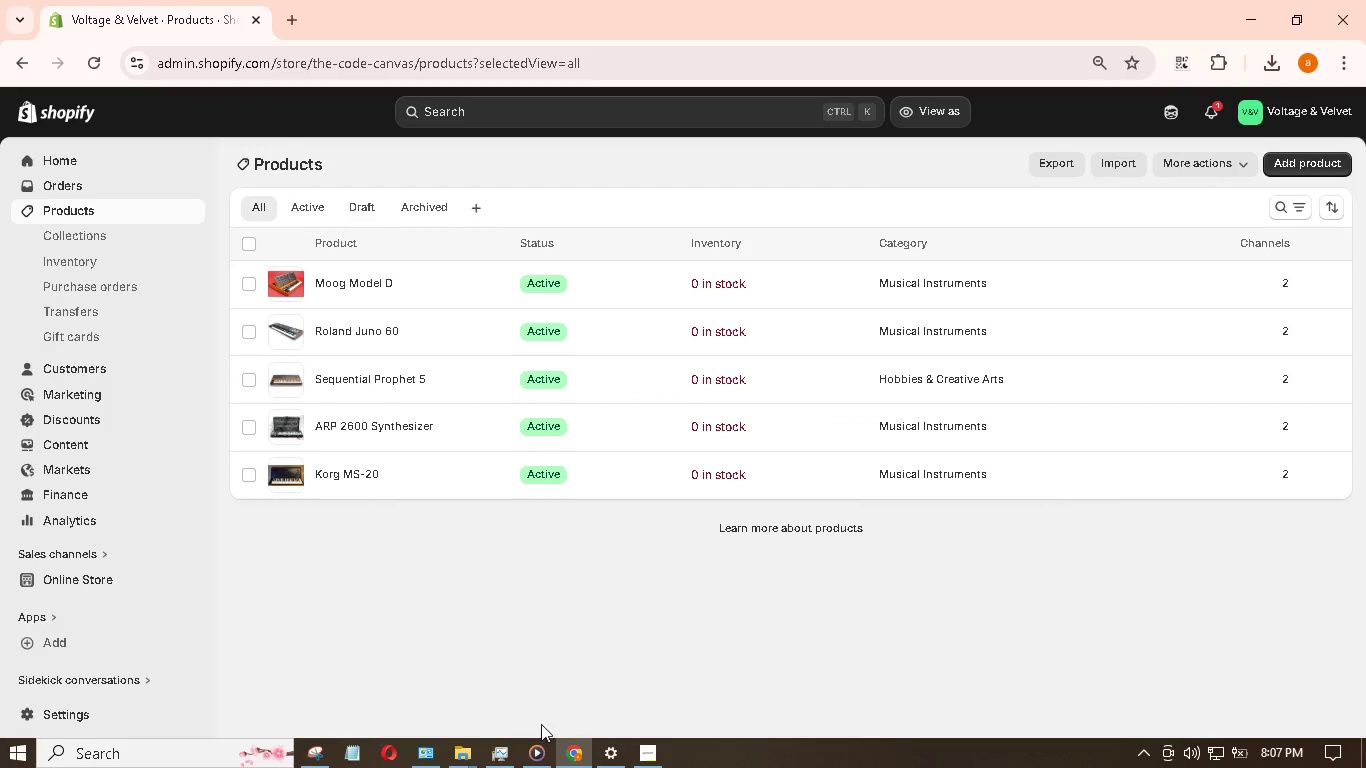 
mouse_move([582, 733])
 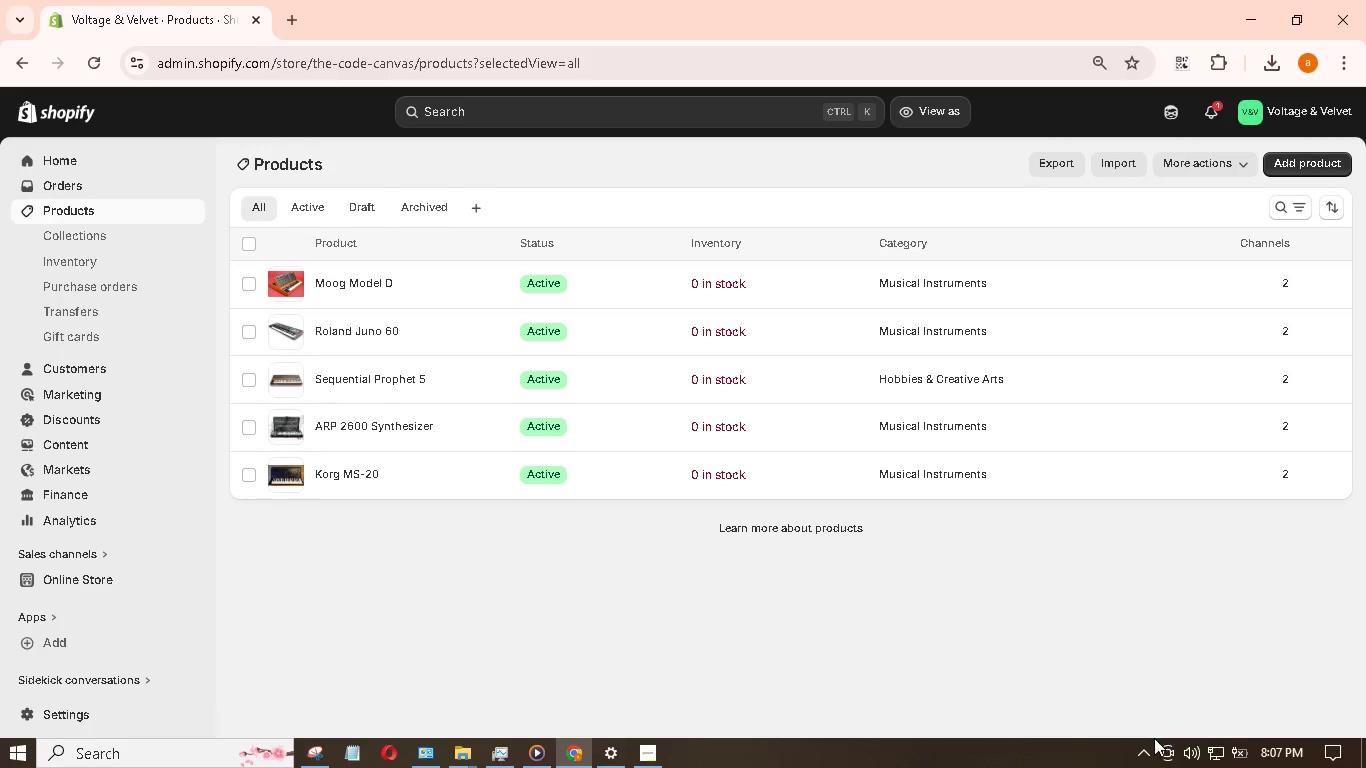 
left_click([1144, 750])
 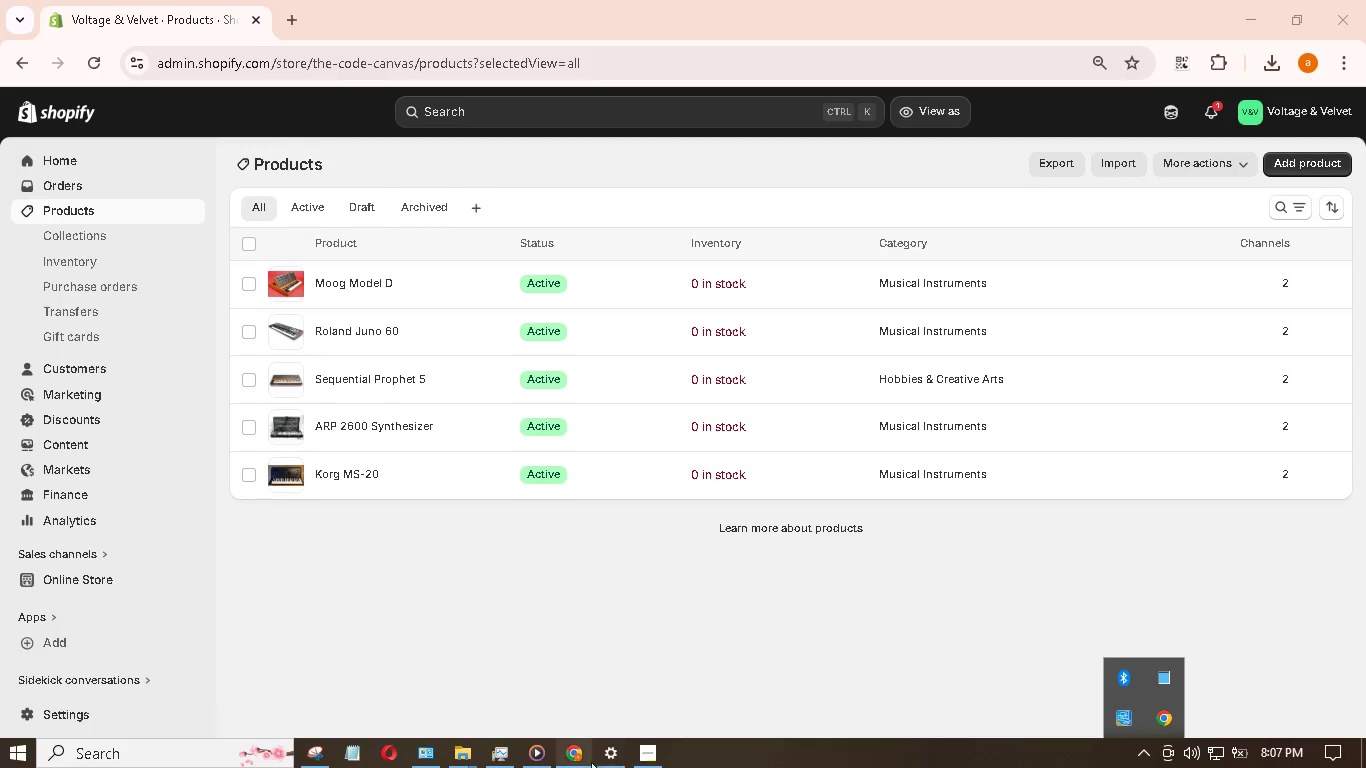 
left_click([655, 755])